 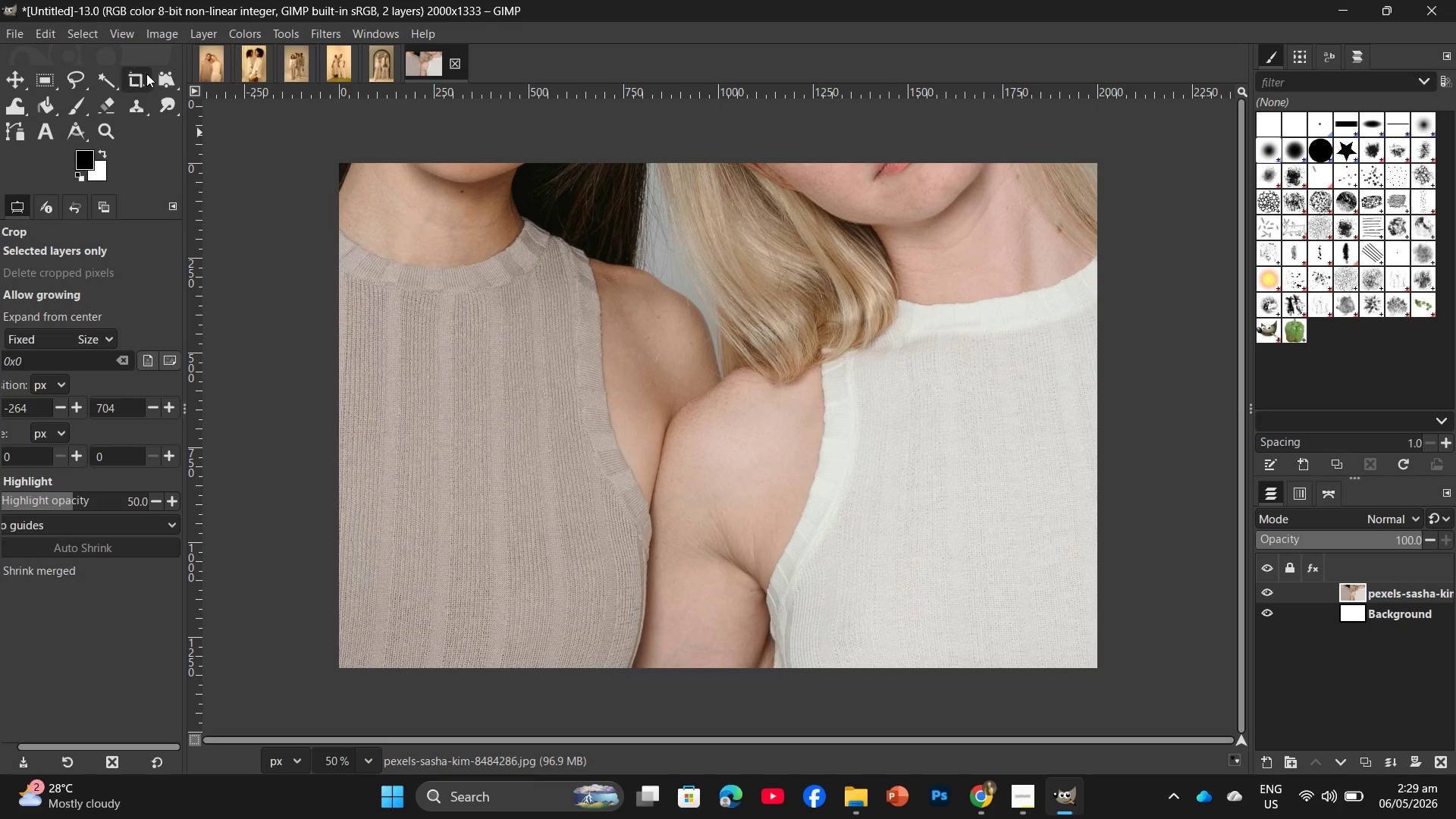 
left_click([141, 77])
 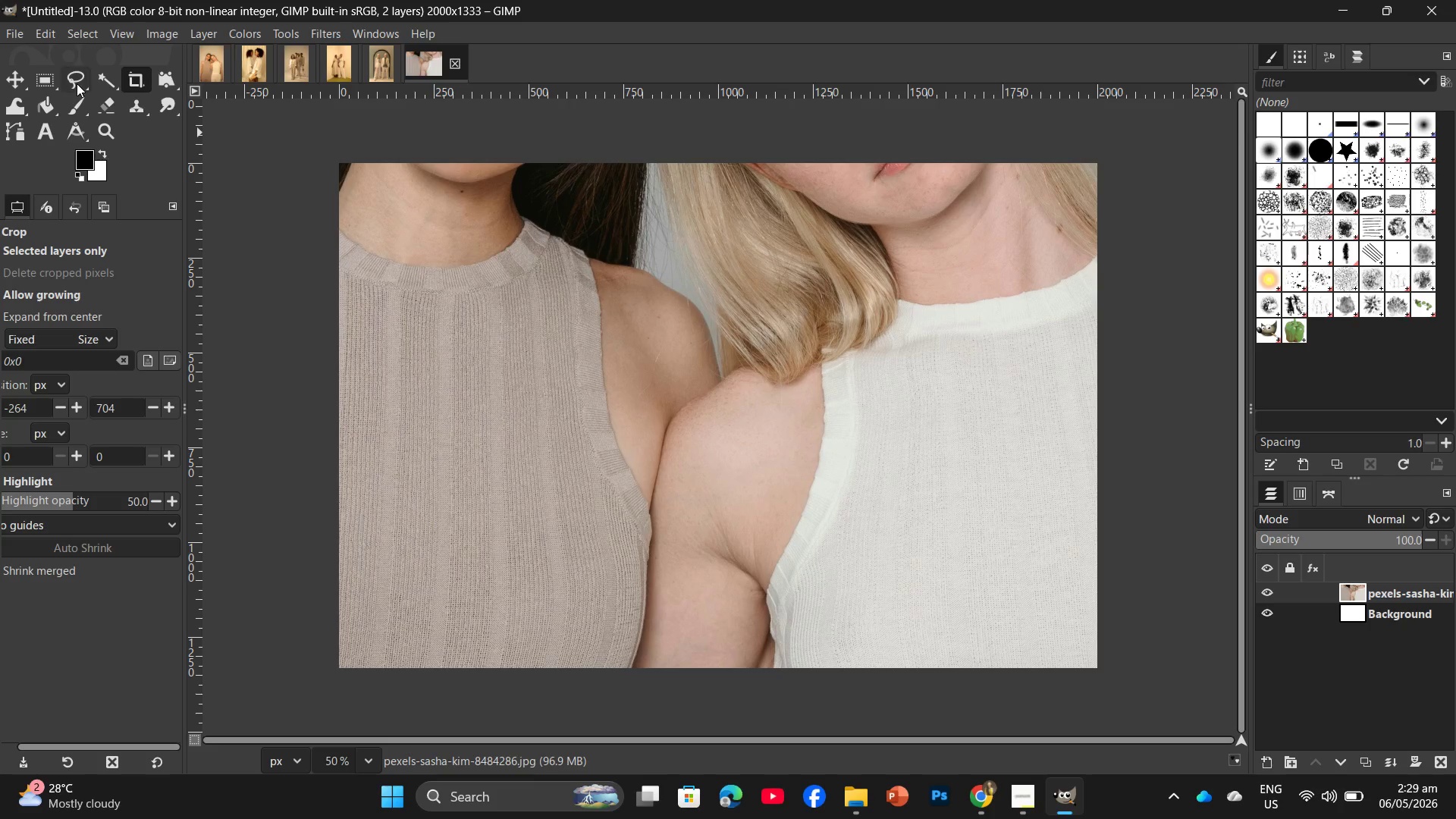 
left_click([30, 82])
 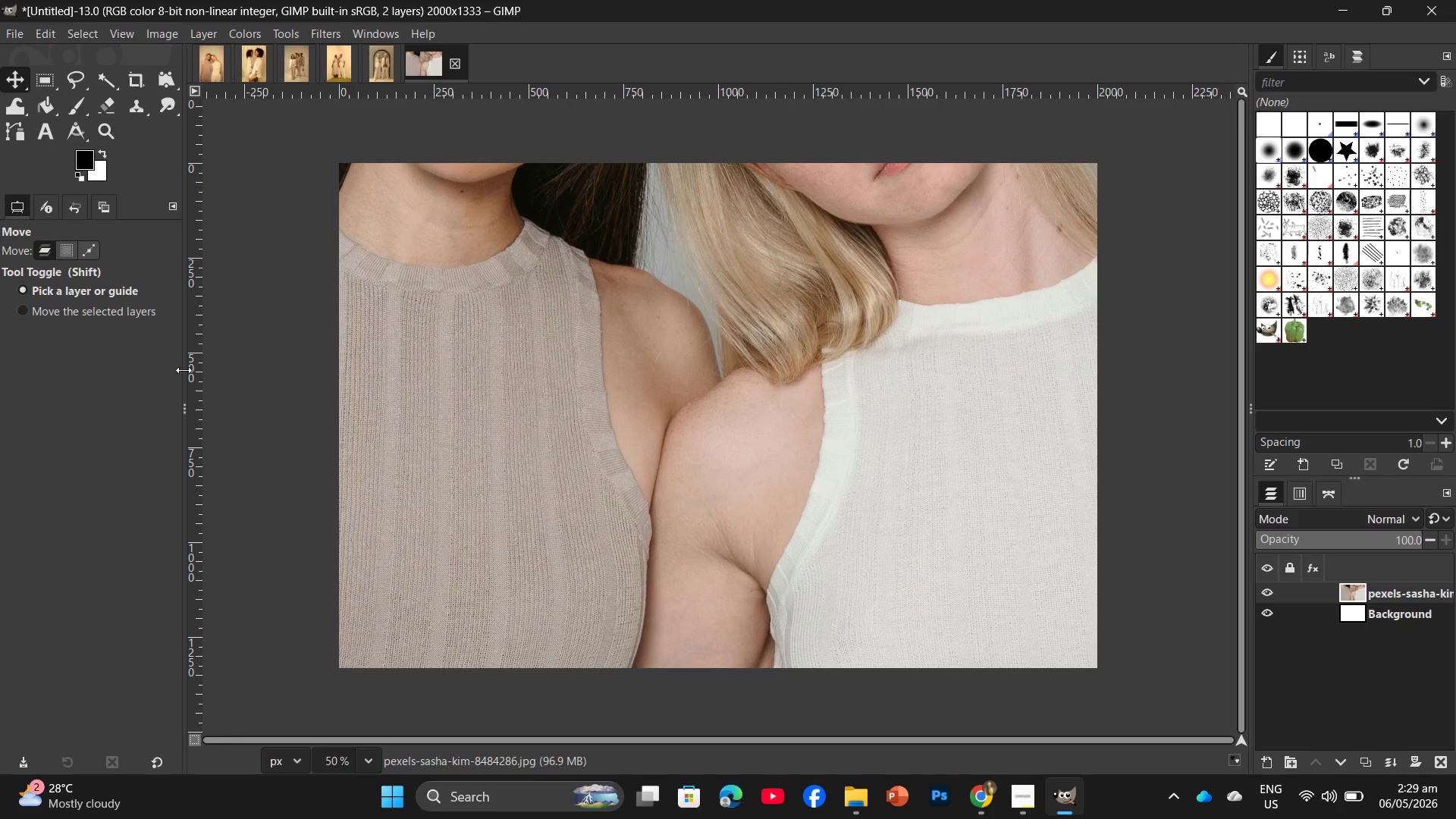 
left_click([414, 369])
 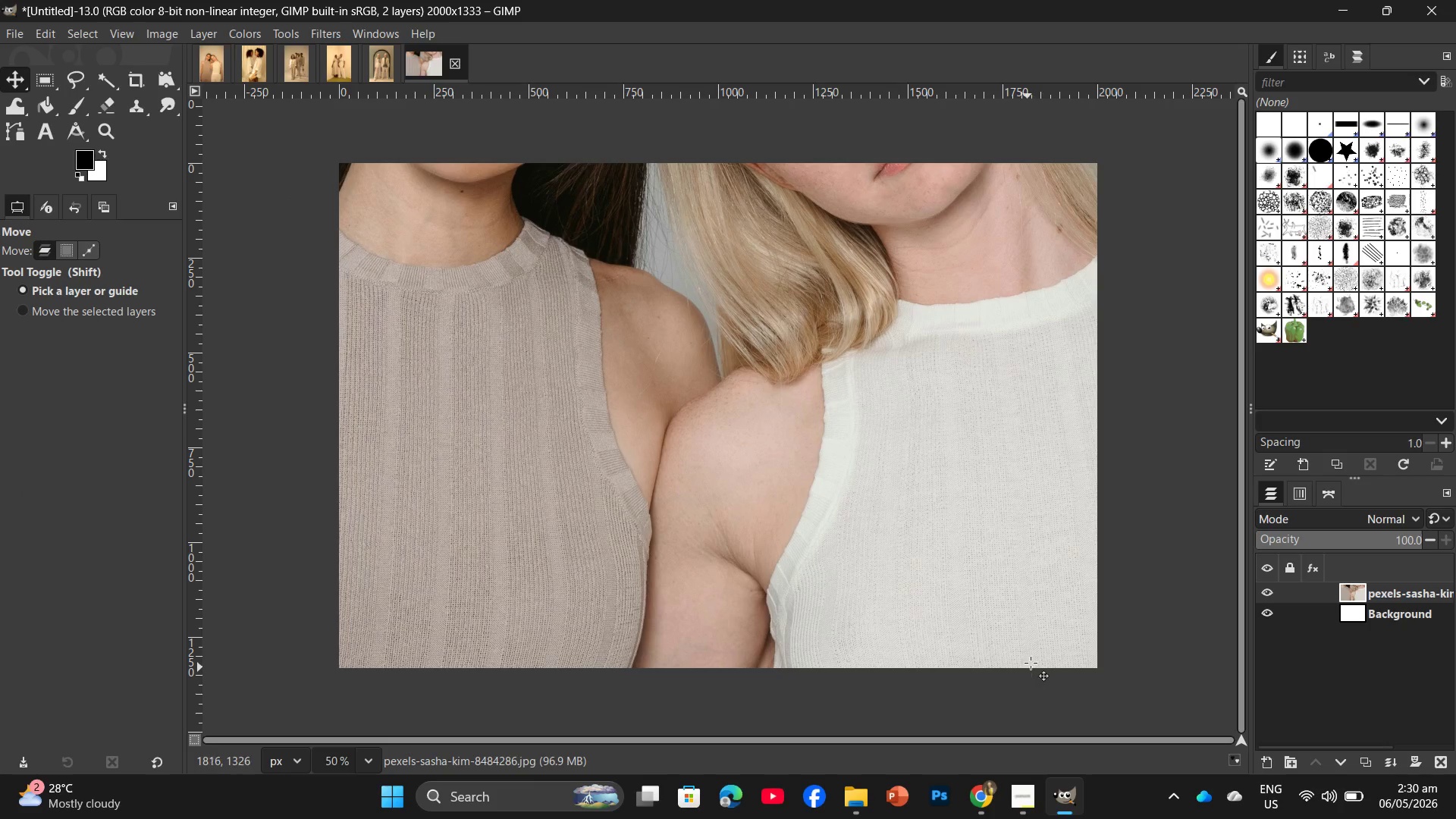 
left_click([1068, 653])
 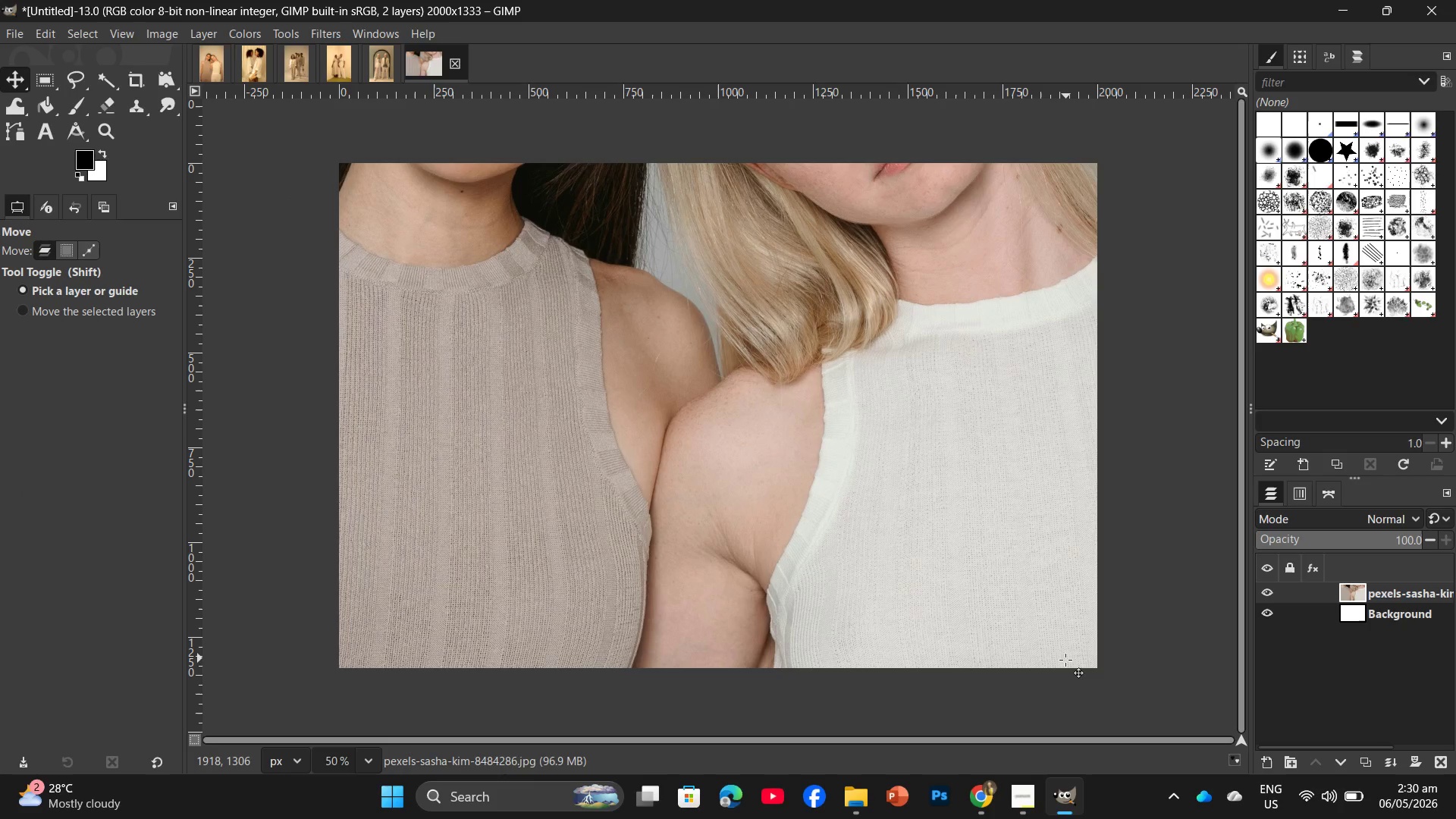 
key(Control+T)
 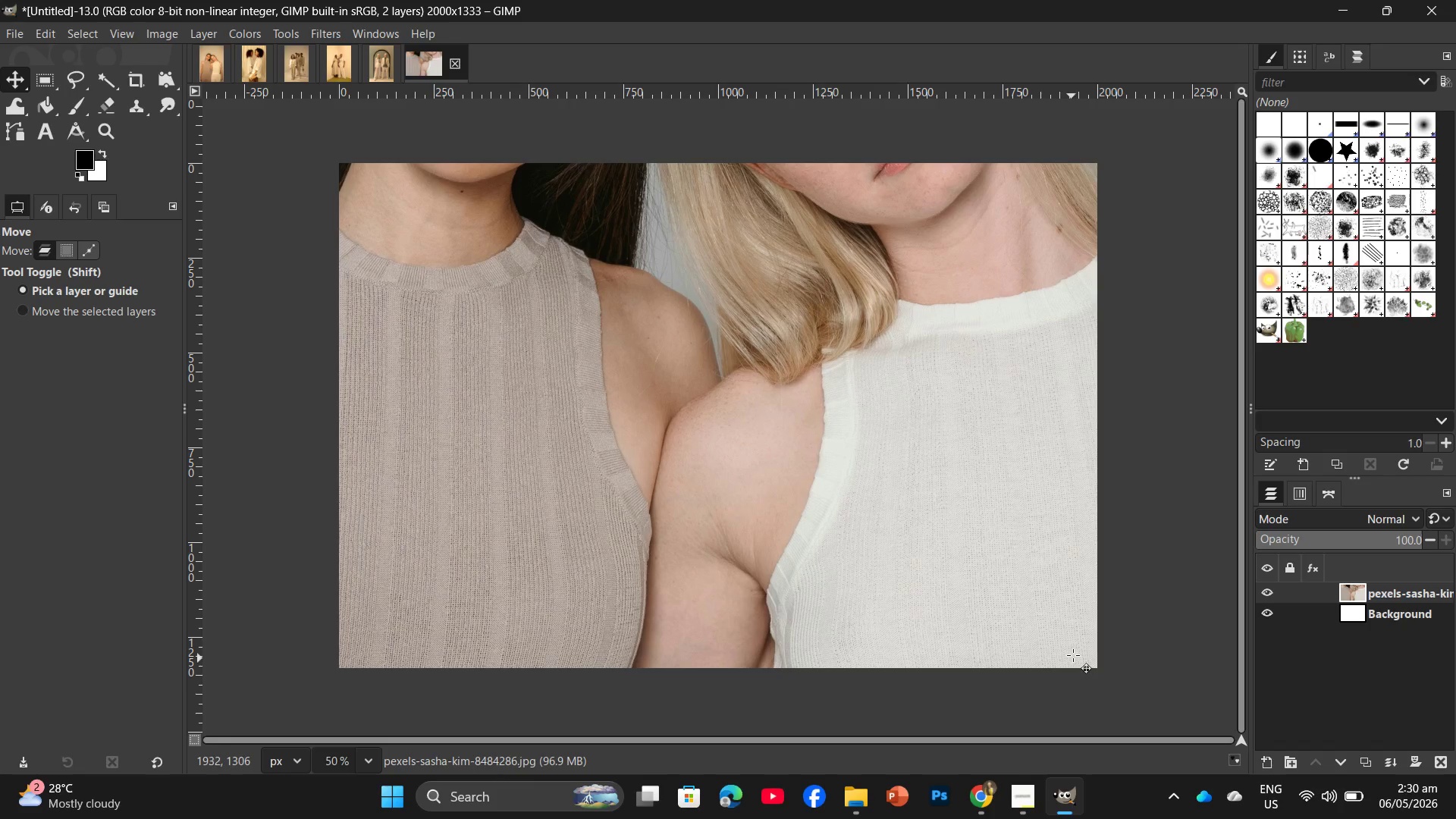 
key(Control+T)
 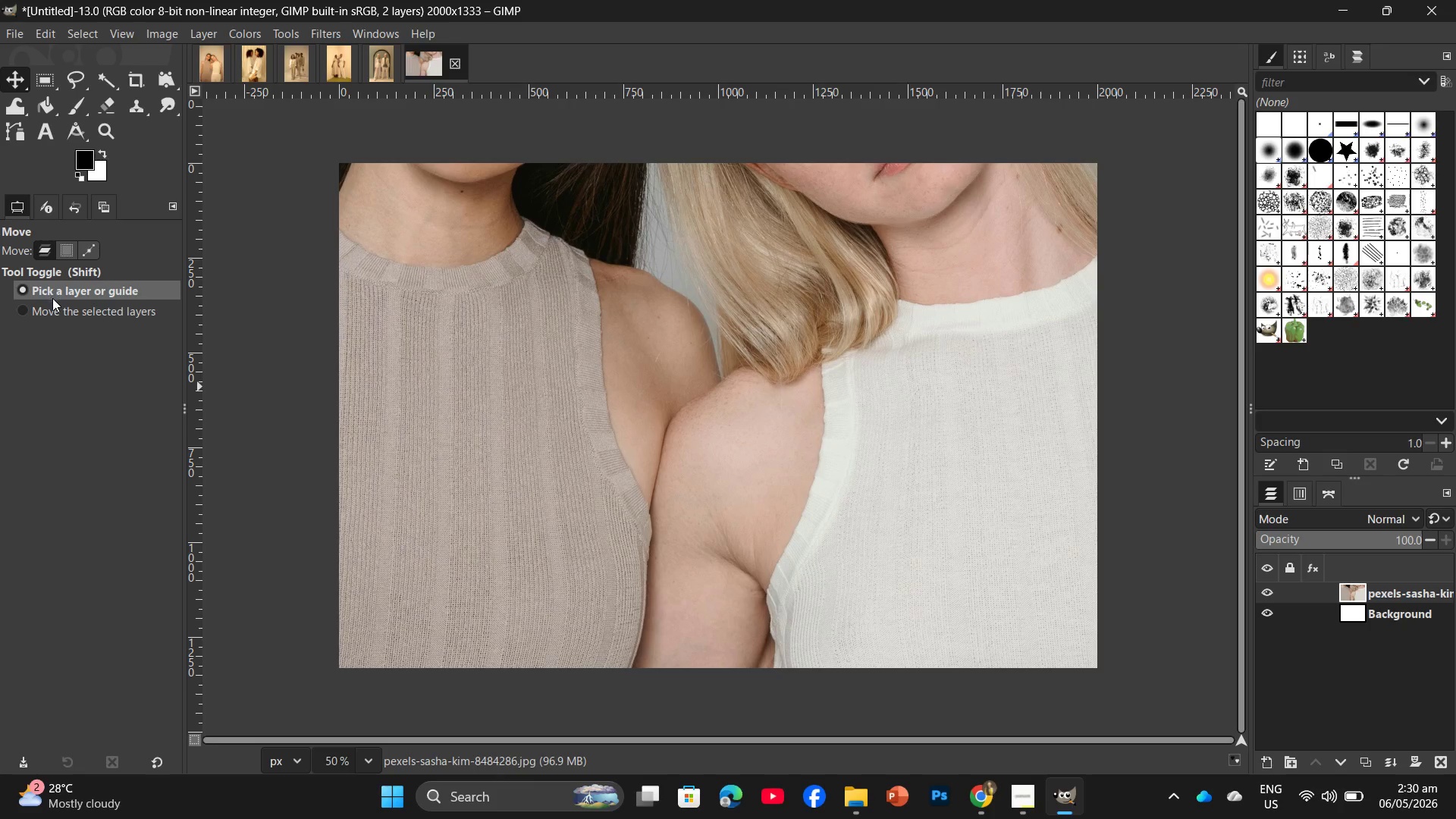 
left_click([55, 306])
 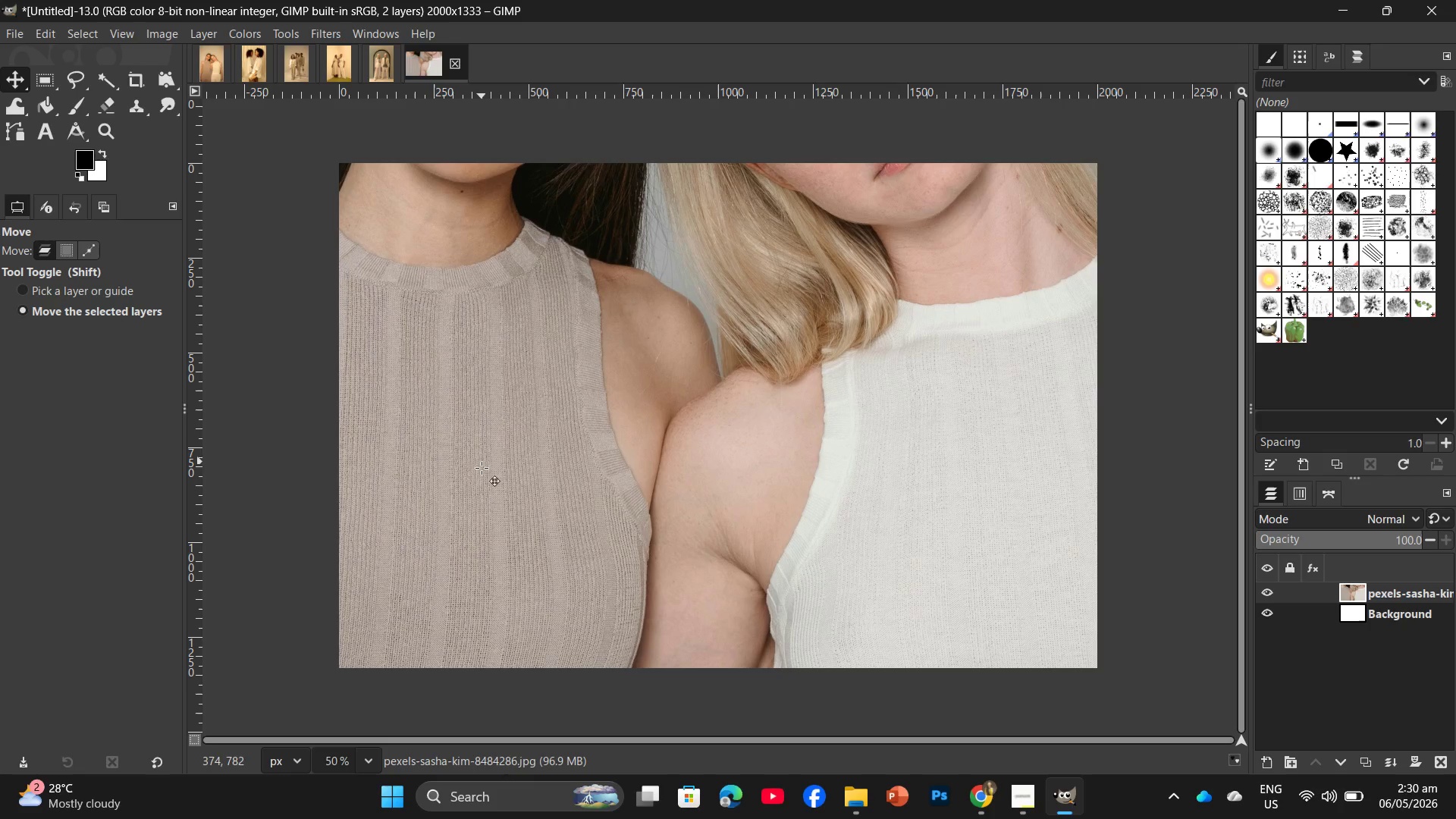 
left_click_drag(start_coordinate=[482, 479], to_coordinate=[789, 115])
 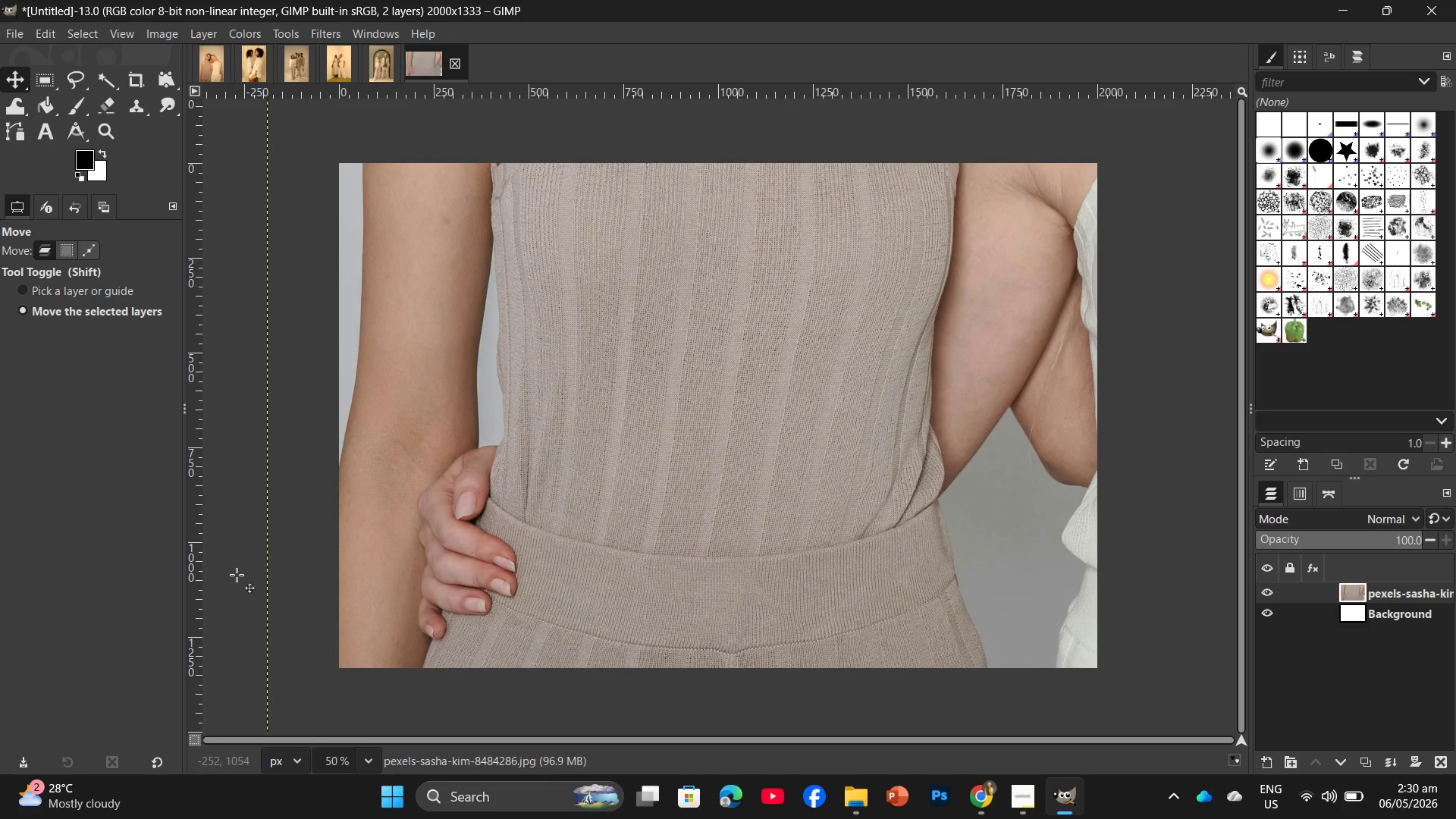 
left_click_drag(start_coordinate=[235, 577], to_coordinate=[243, 567])
 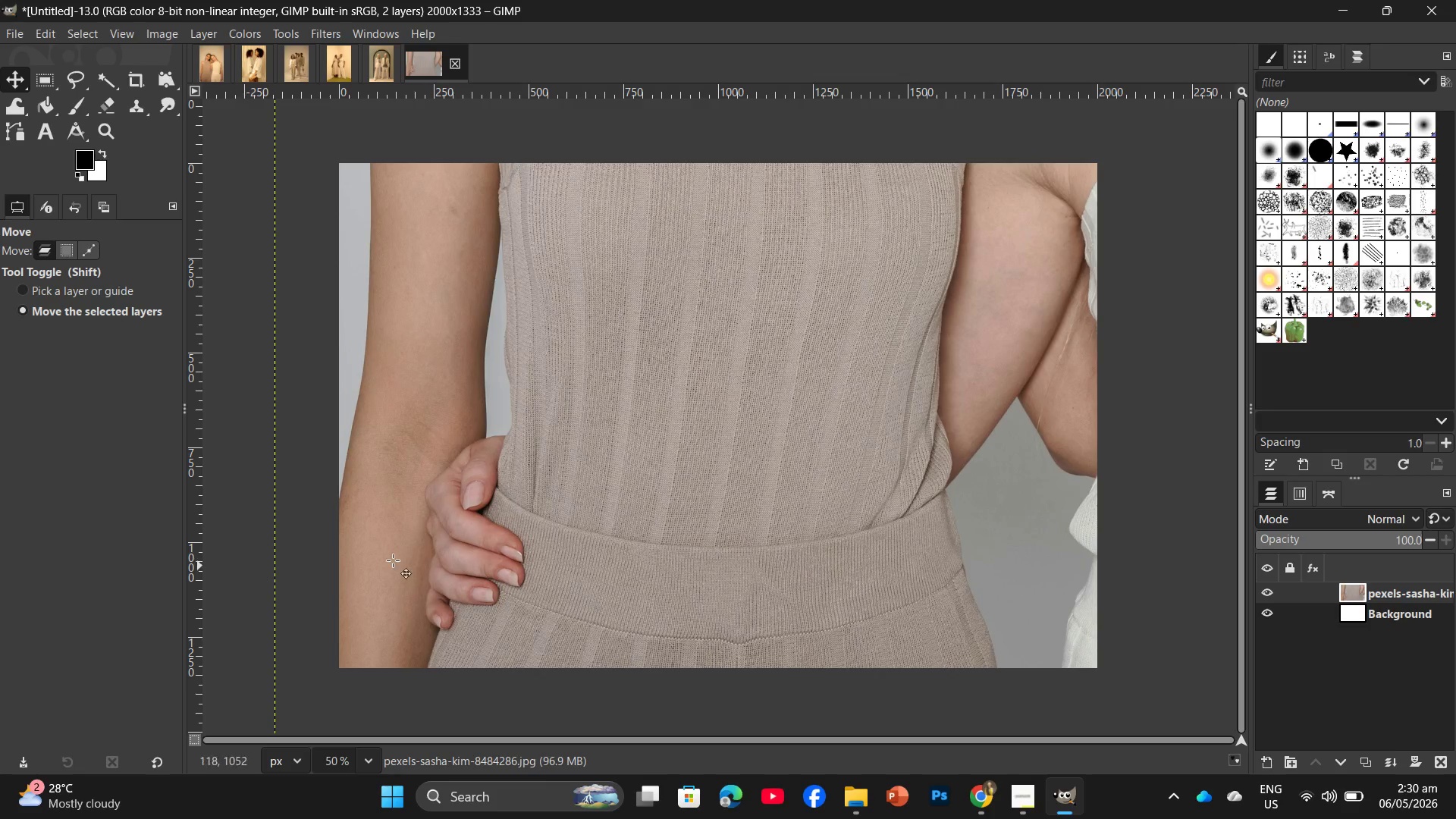 
left_click_drag(start_coordinate=[396, 559], to_coordinate=[604, 67])
 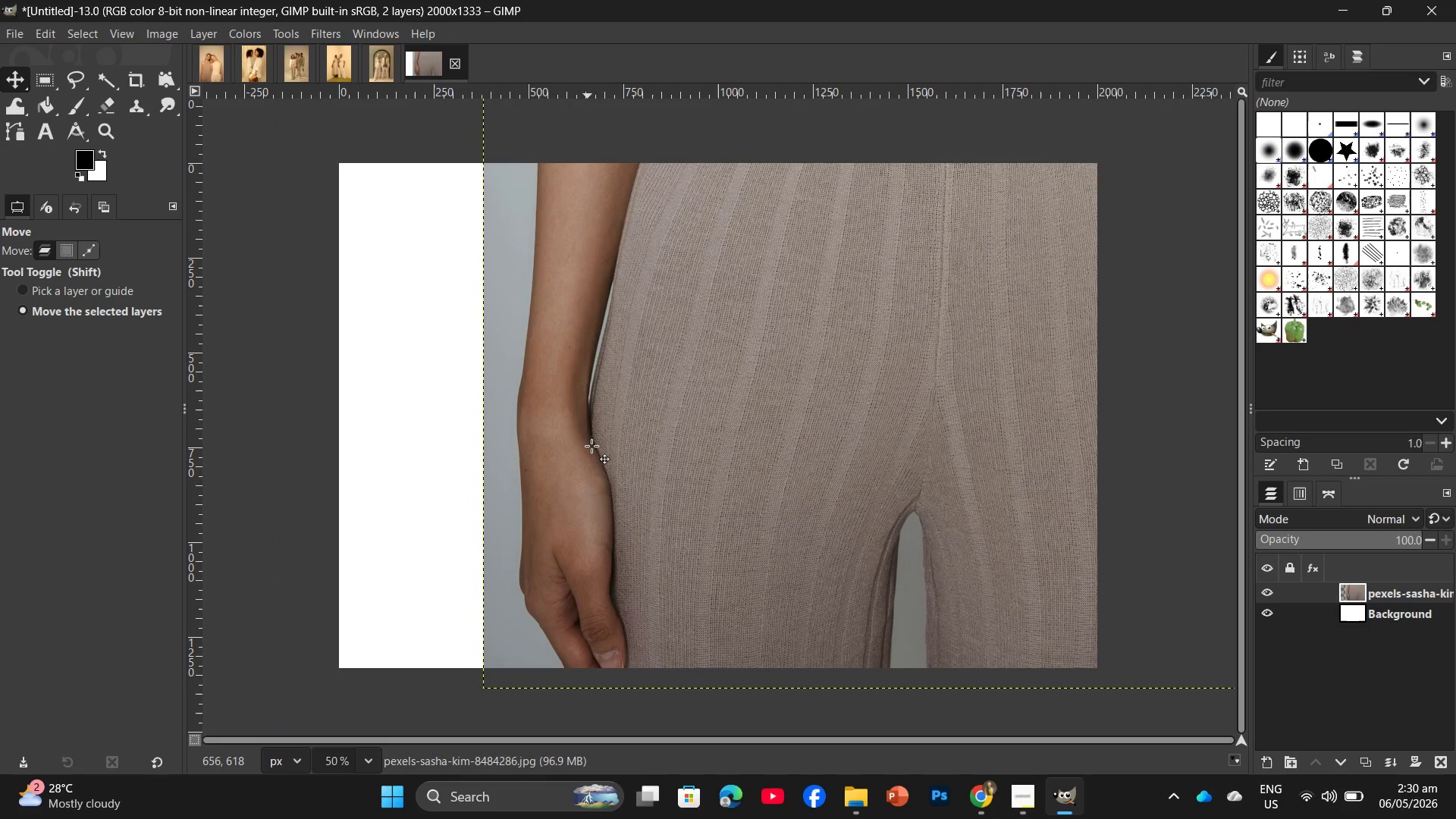 
left_click_drag(start_coordinate=[593, 513], to_coordinate=[546, 369])
 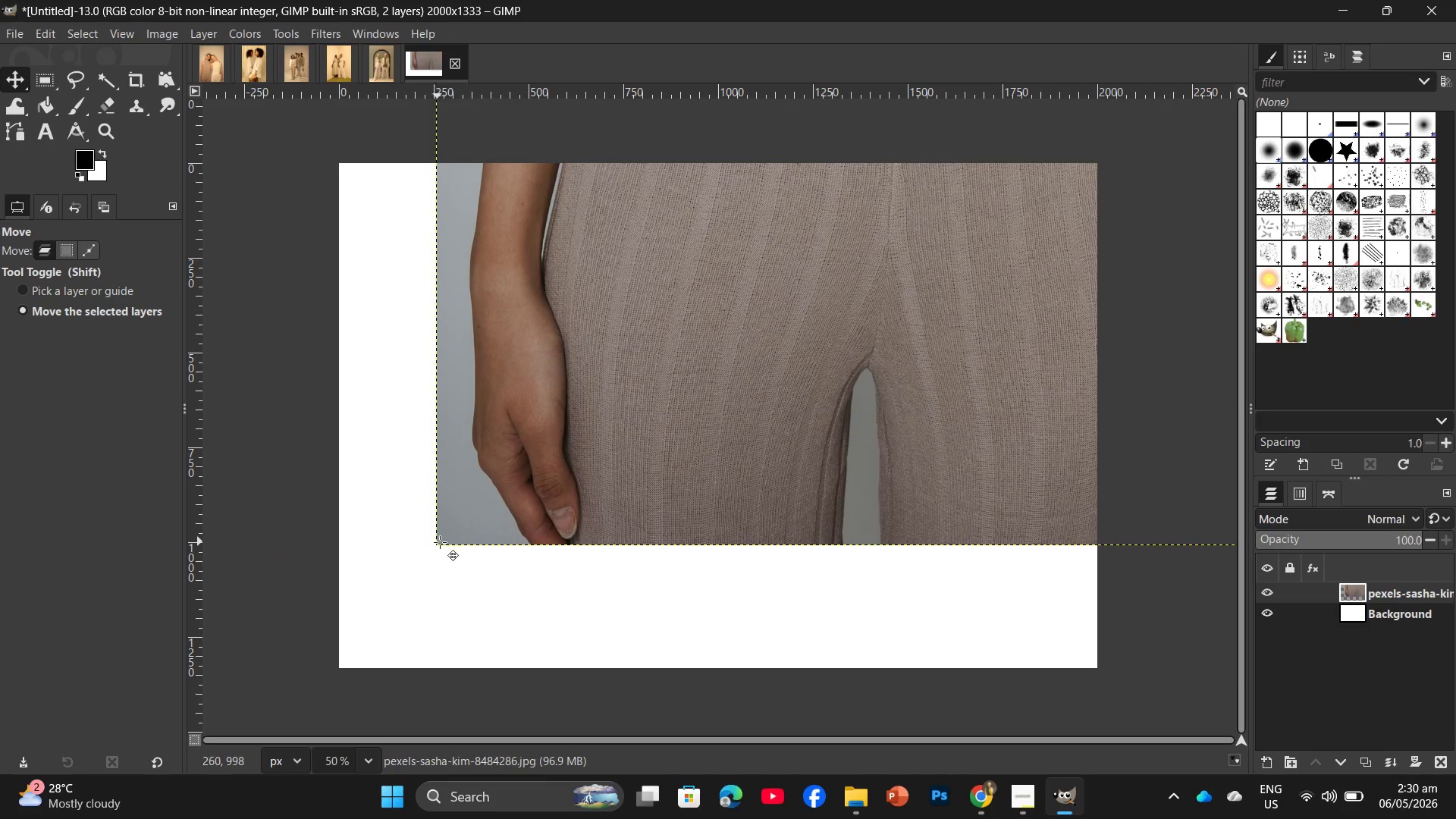 
left_click_drag(start_coordinate=[440, 543], to_coordinate=[490, 489])
 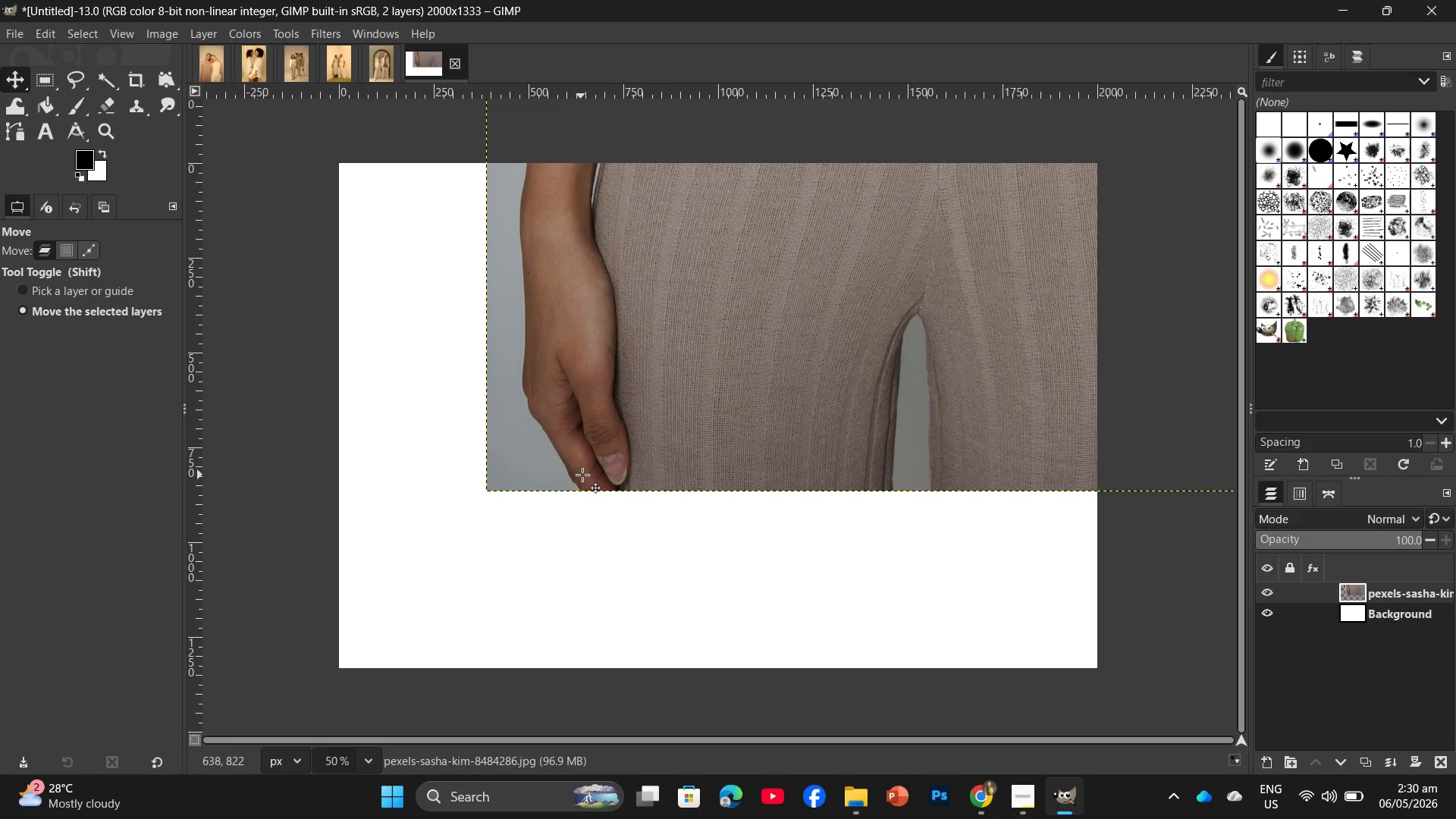 
scroll: coordinate [535, 479], scroll_direction: up, amount: 4.0
 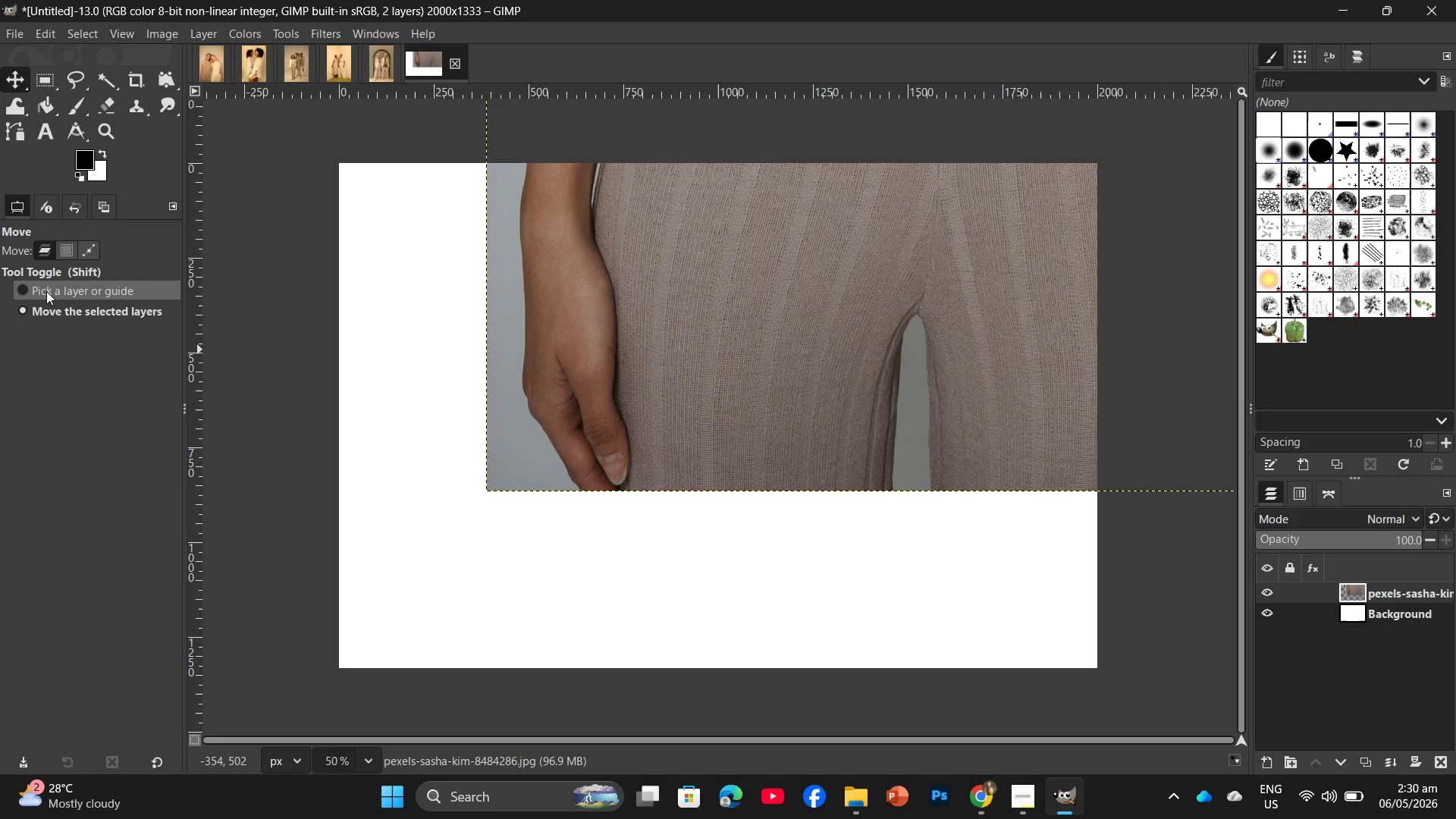 
left_click([46, 291])
 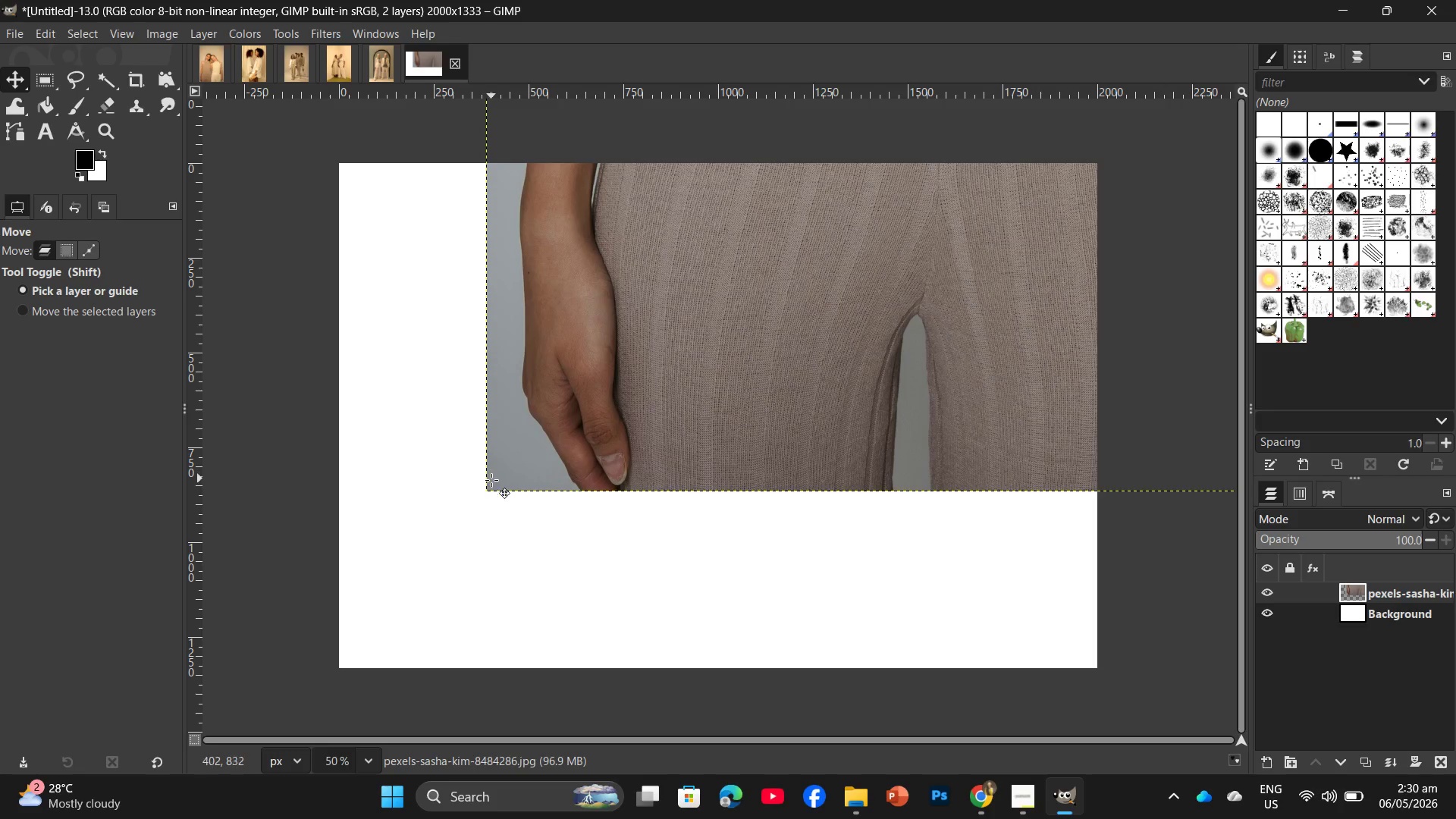 
left_click_drag(start_coordinate=[491, 489], to_coordinate=[566, 428])
 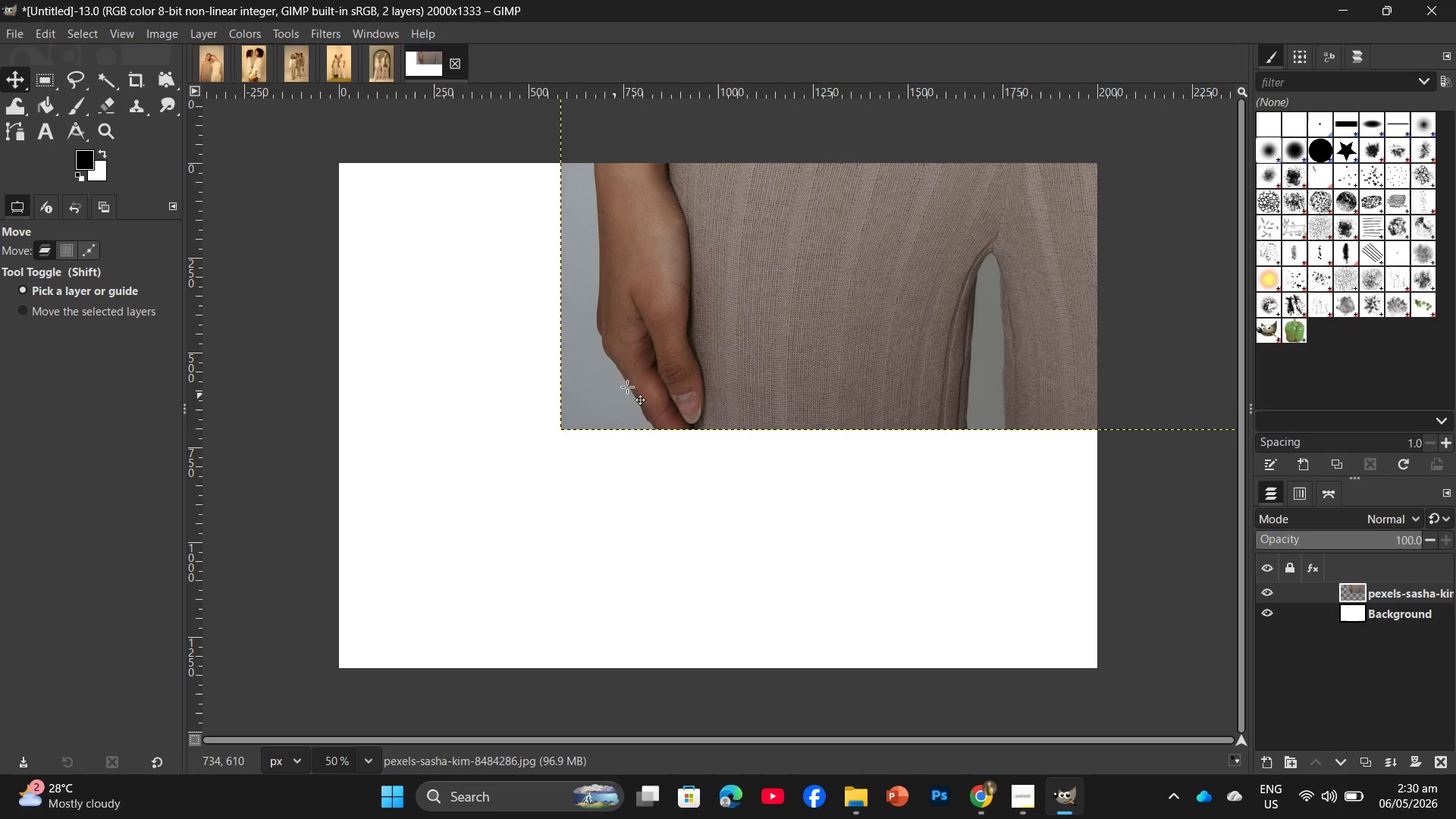 
left_click_drag(start_coordinate=[631, 385], to_coordinate=[458, 528])
 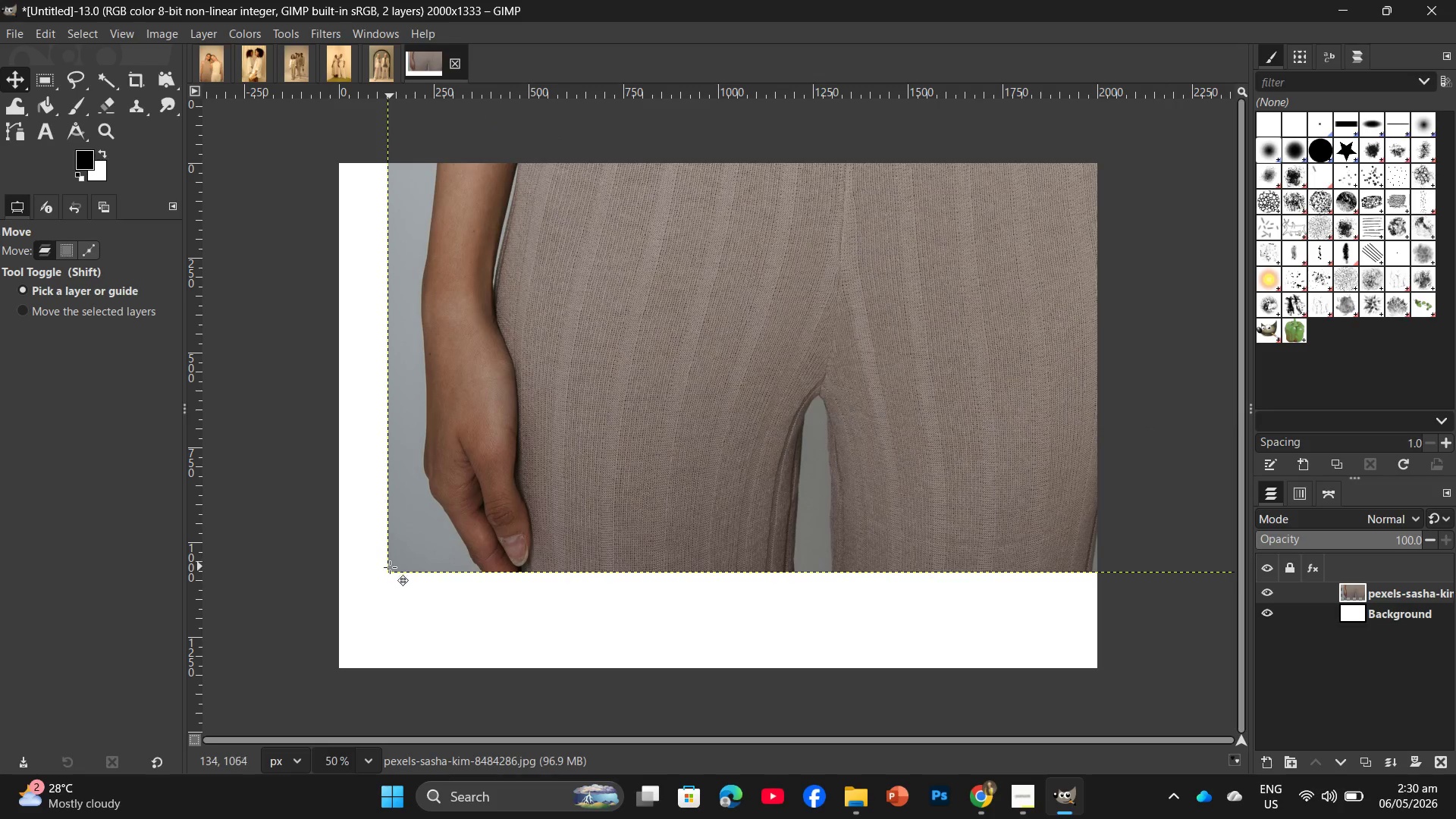 
left_click_drag(start_coordinate=[390, 571], to_coordinate=[479, 500])
 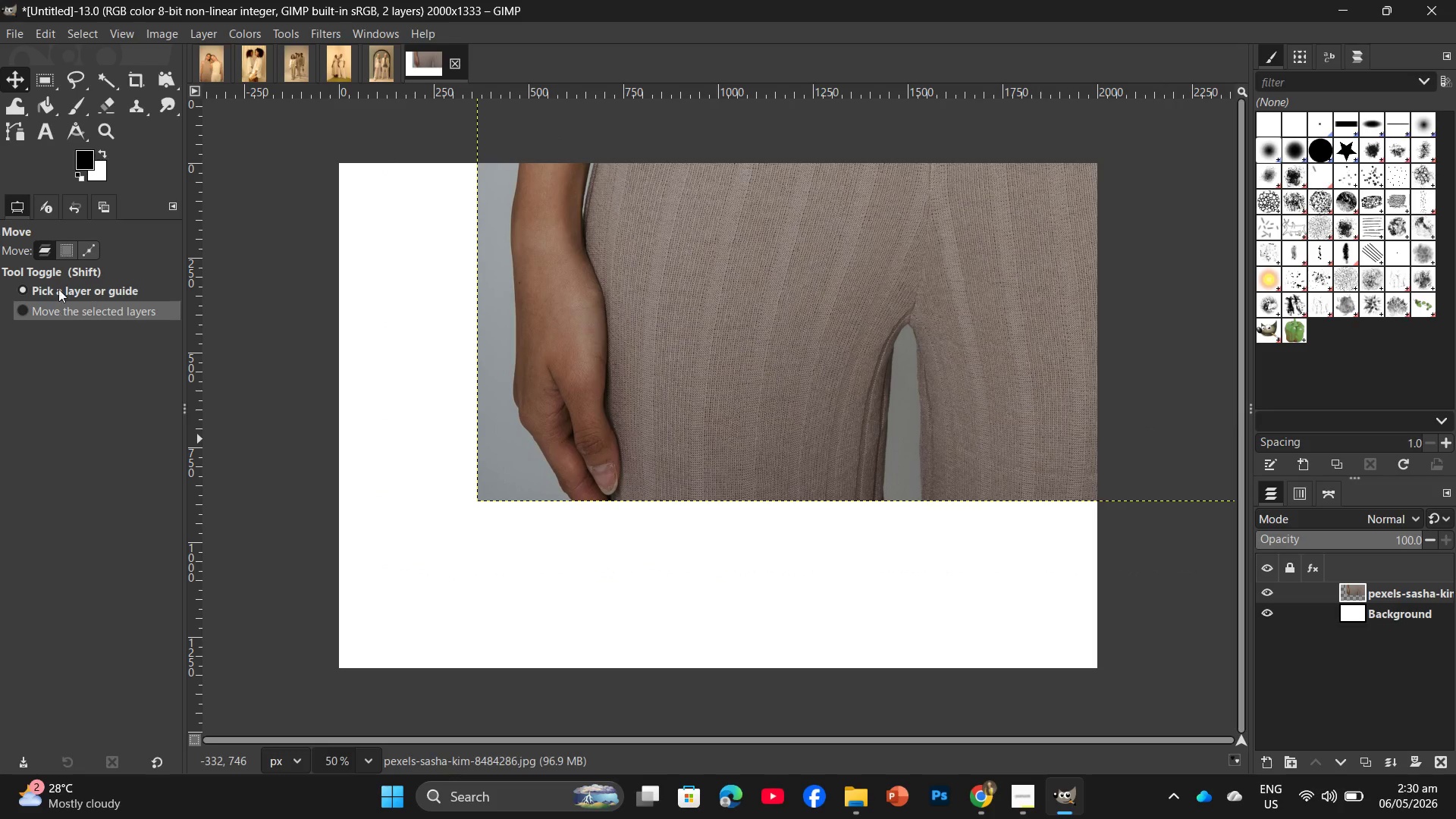 
left_click([56, 248])
 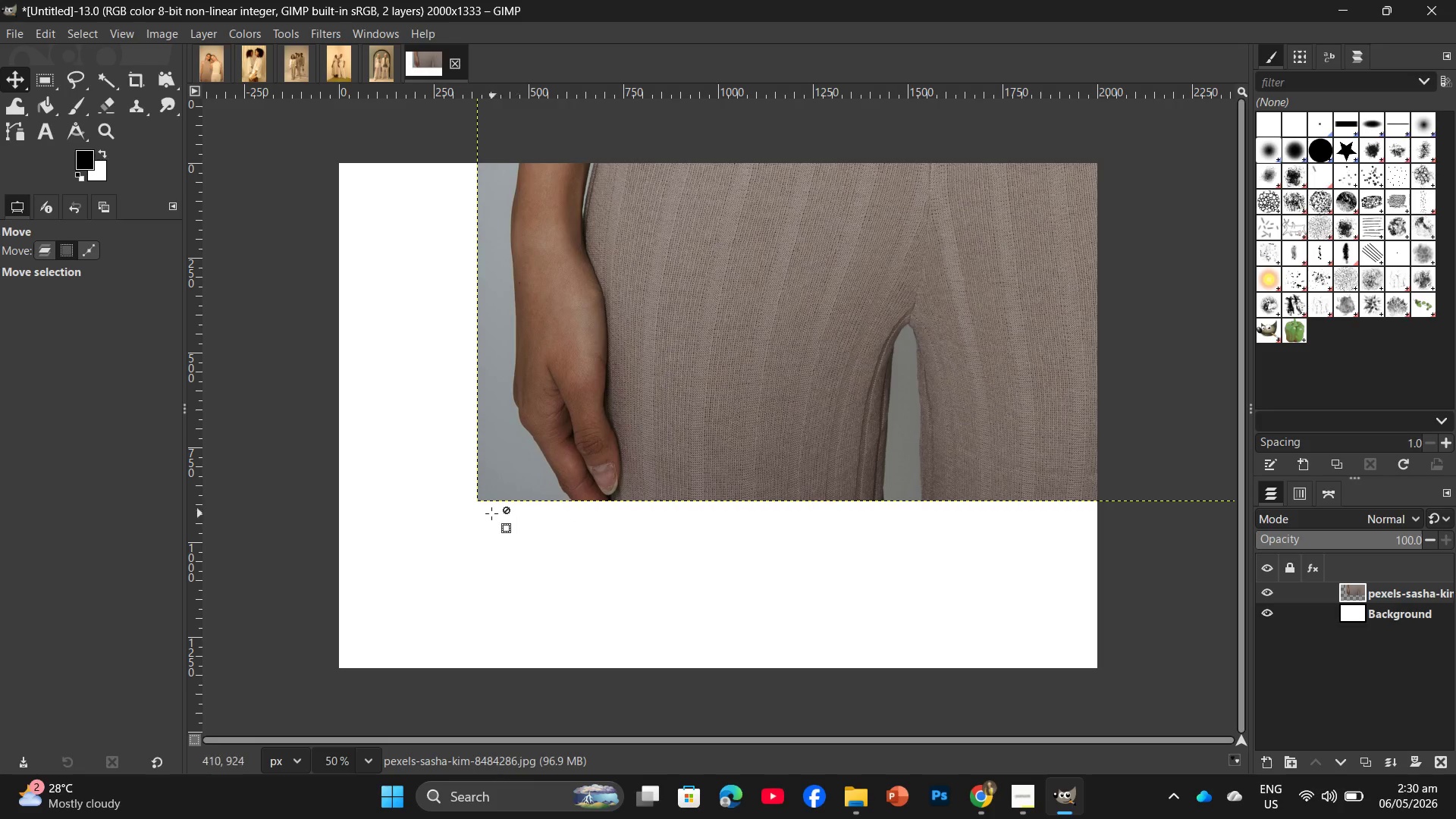 
left_click_drag(start_coordinate=[475, 497], to_coordinate=[510, 472])
 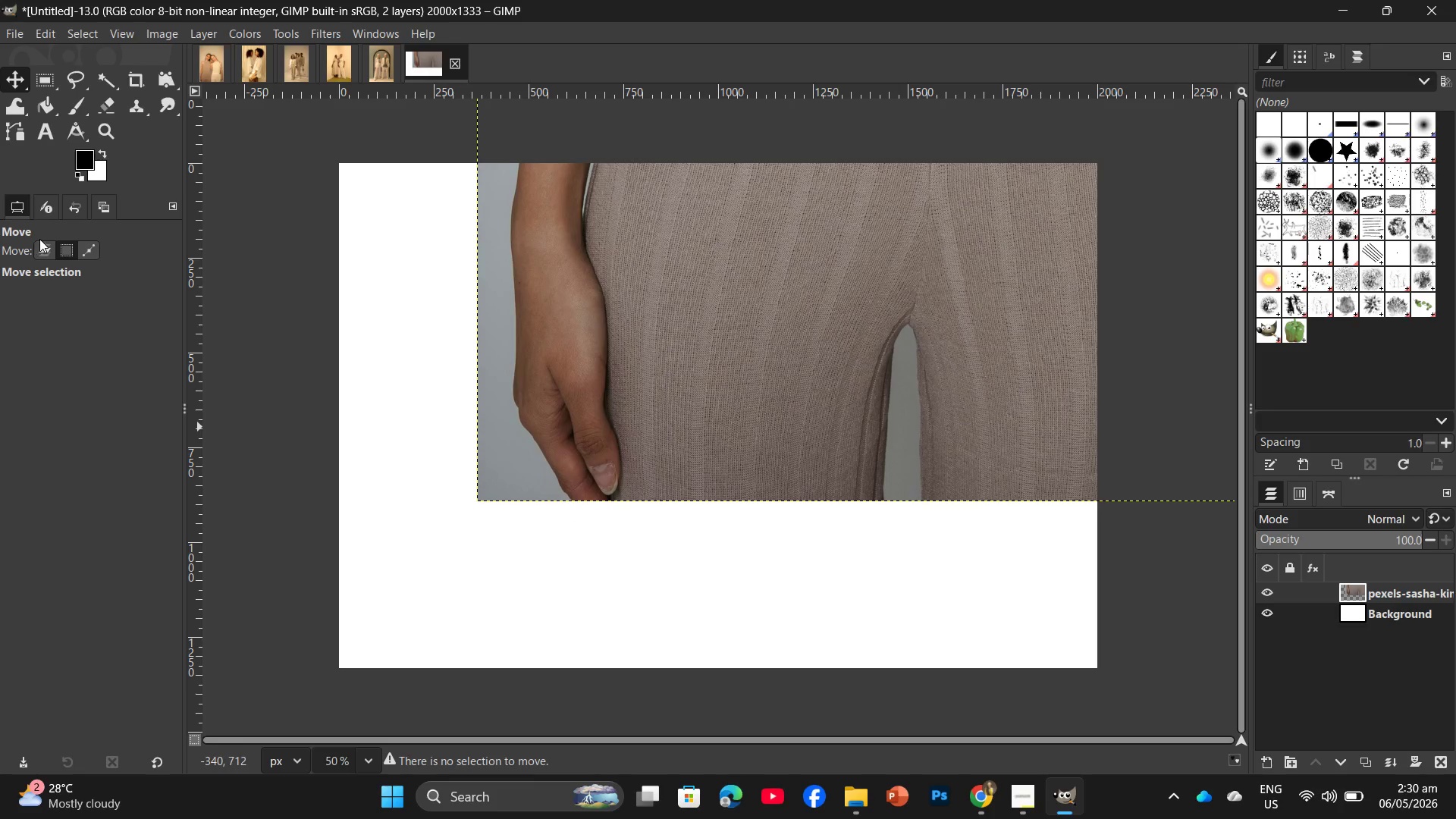 
double_click([49, 249])
 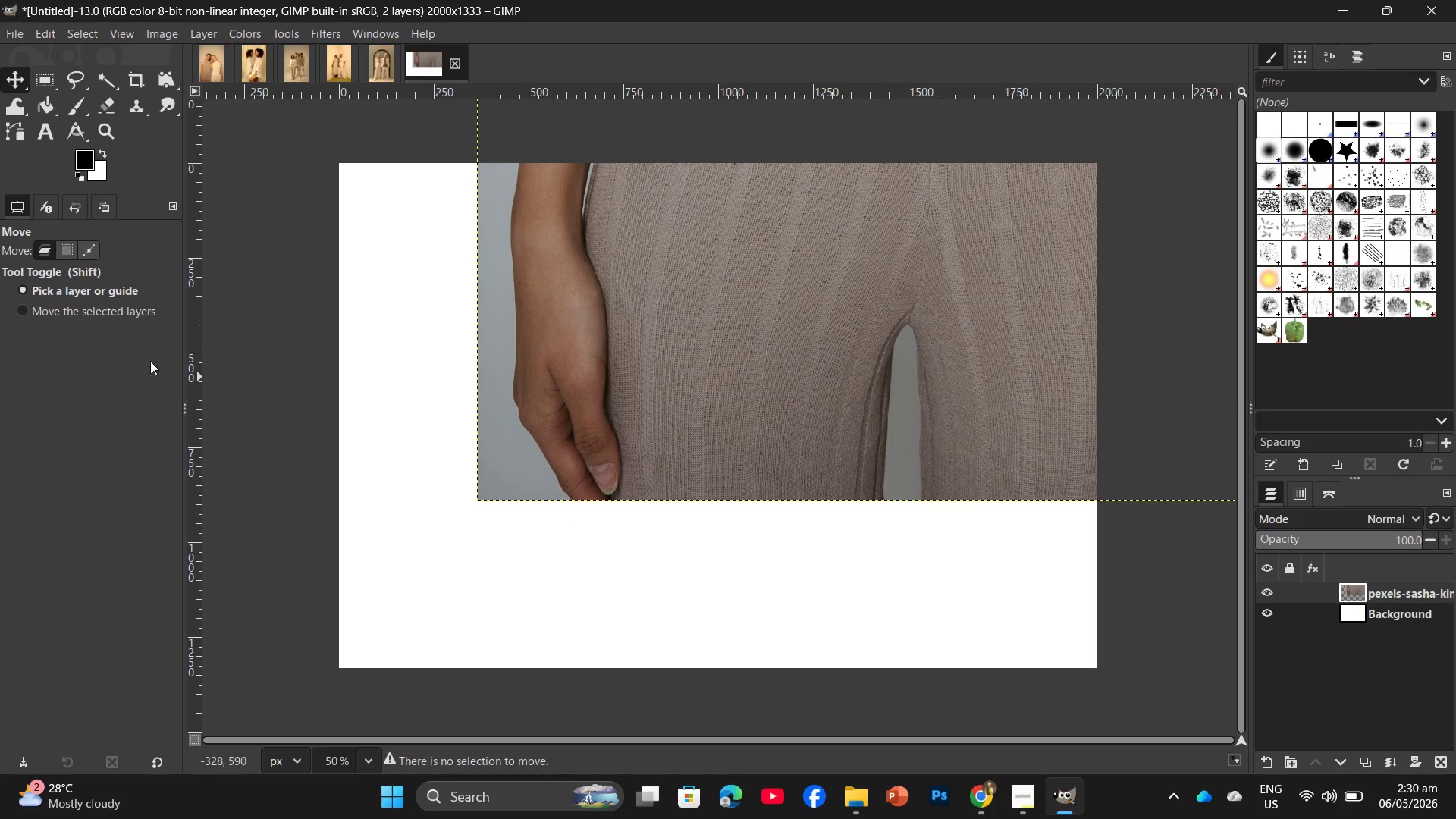 
left_click([93, 308])
 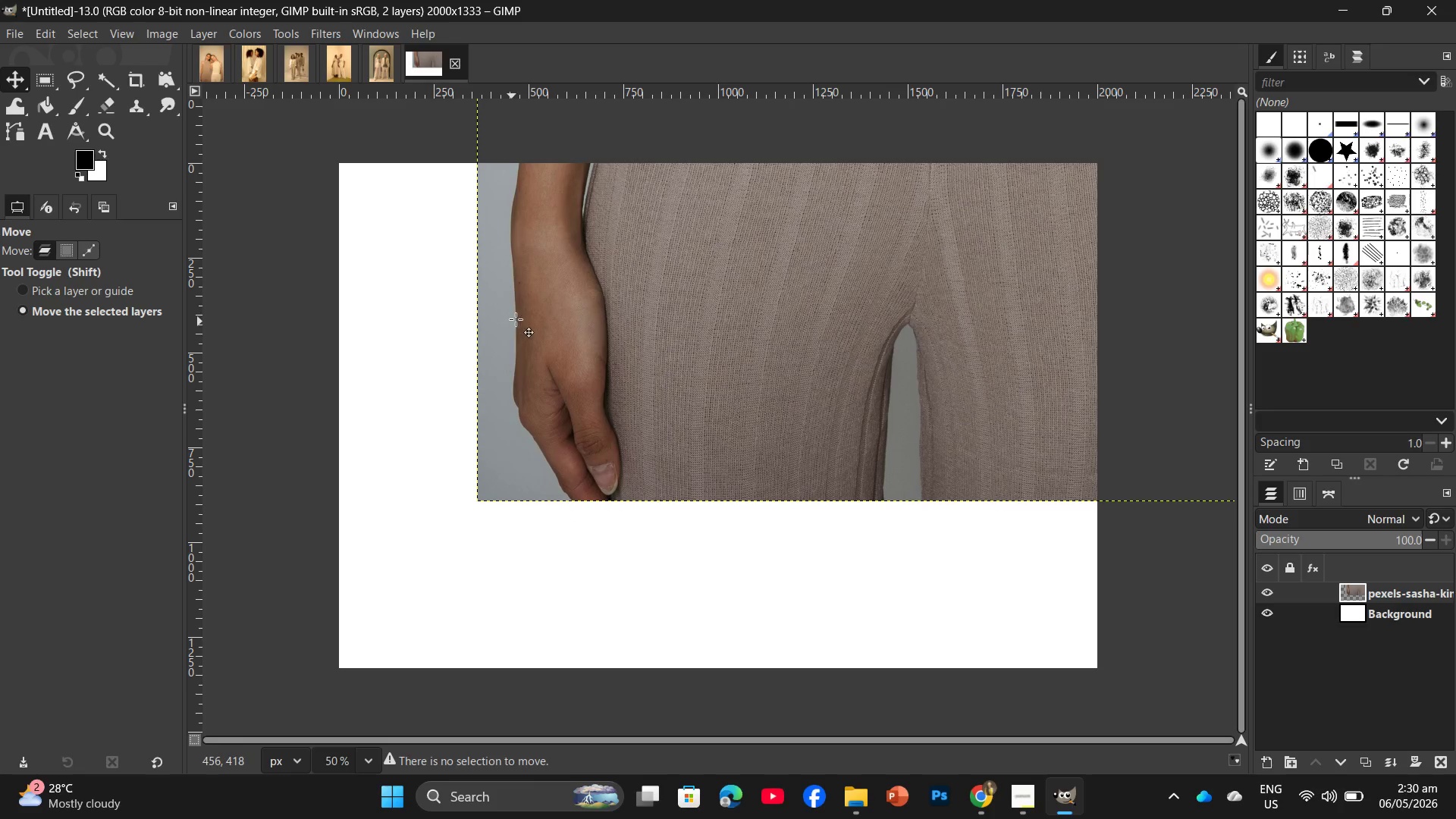 
left_click_drag(start_coordinate=[519, 318], to_coordinate=[360, 515])
 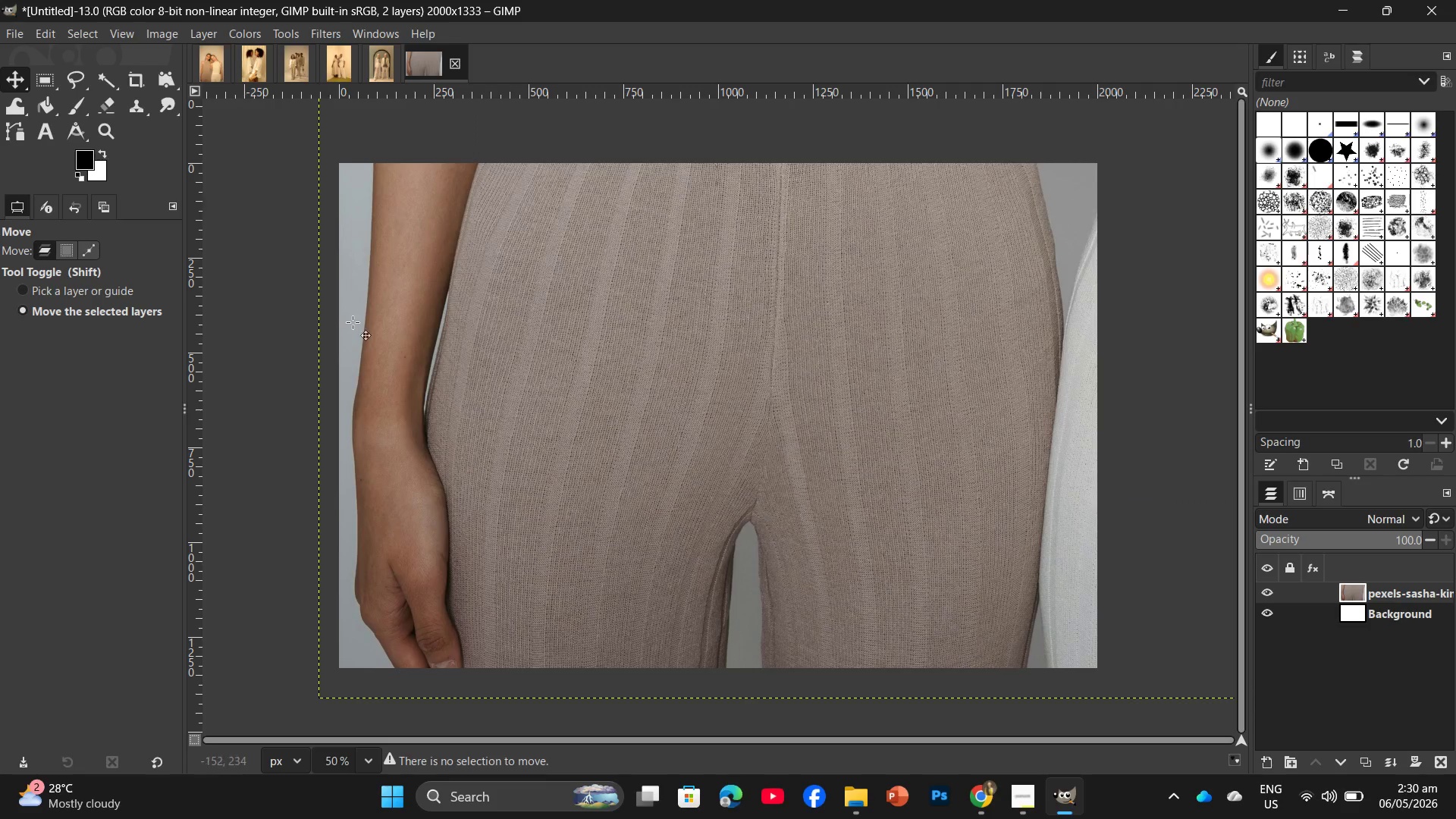 
left_click_drag(start_coordinate=[447, 405], to_coordinate=[557, 268])
 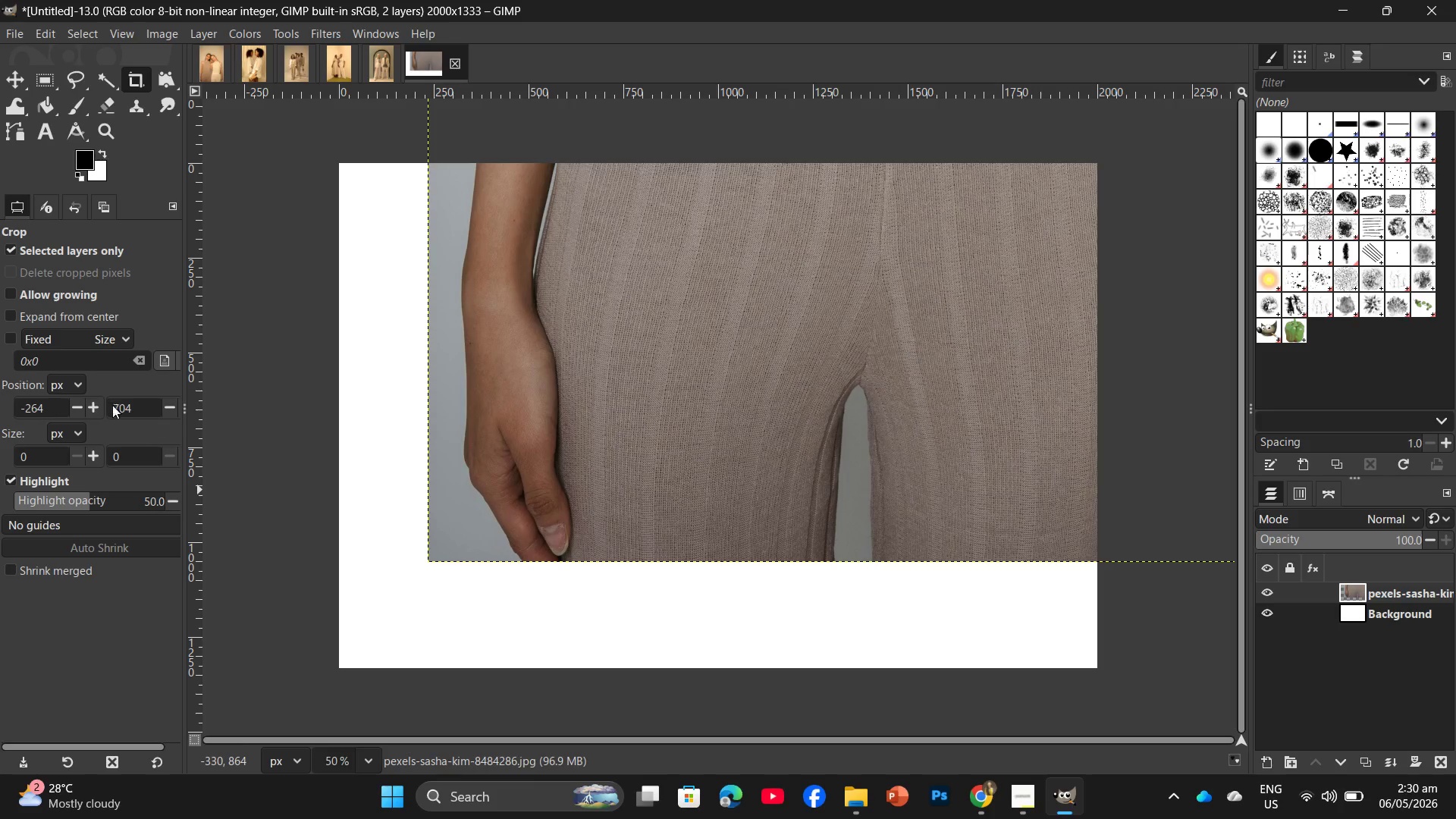 
left_click([448, 543])
 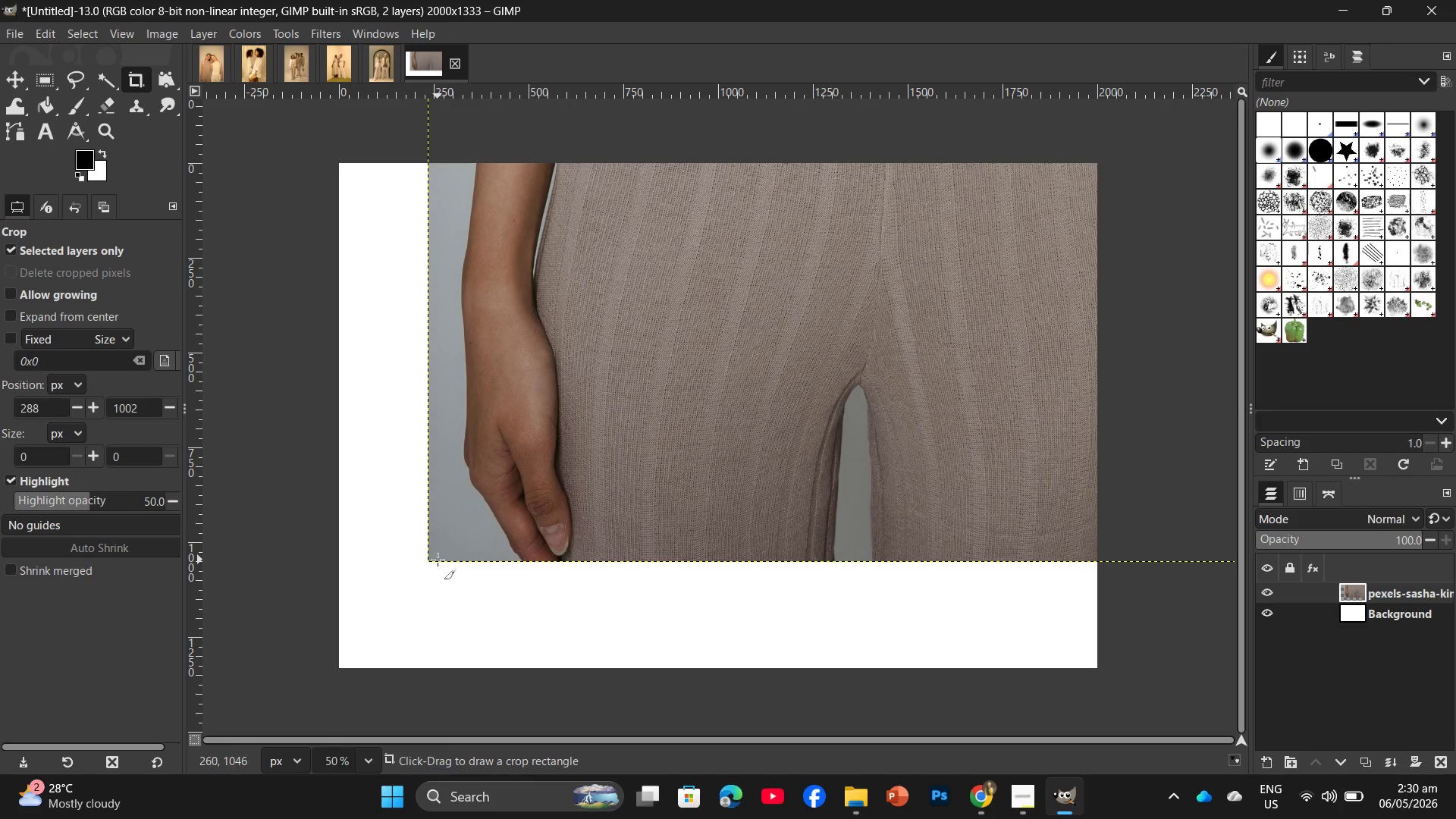 
left_click_drag(start_coordinate=[438, 560], to_coordinate=[499, 510])
 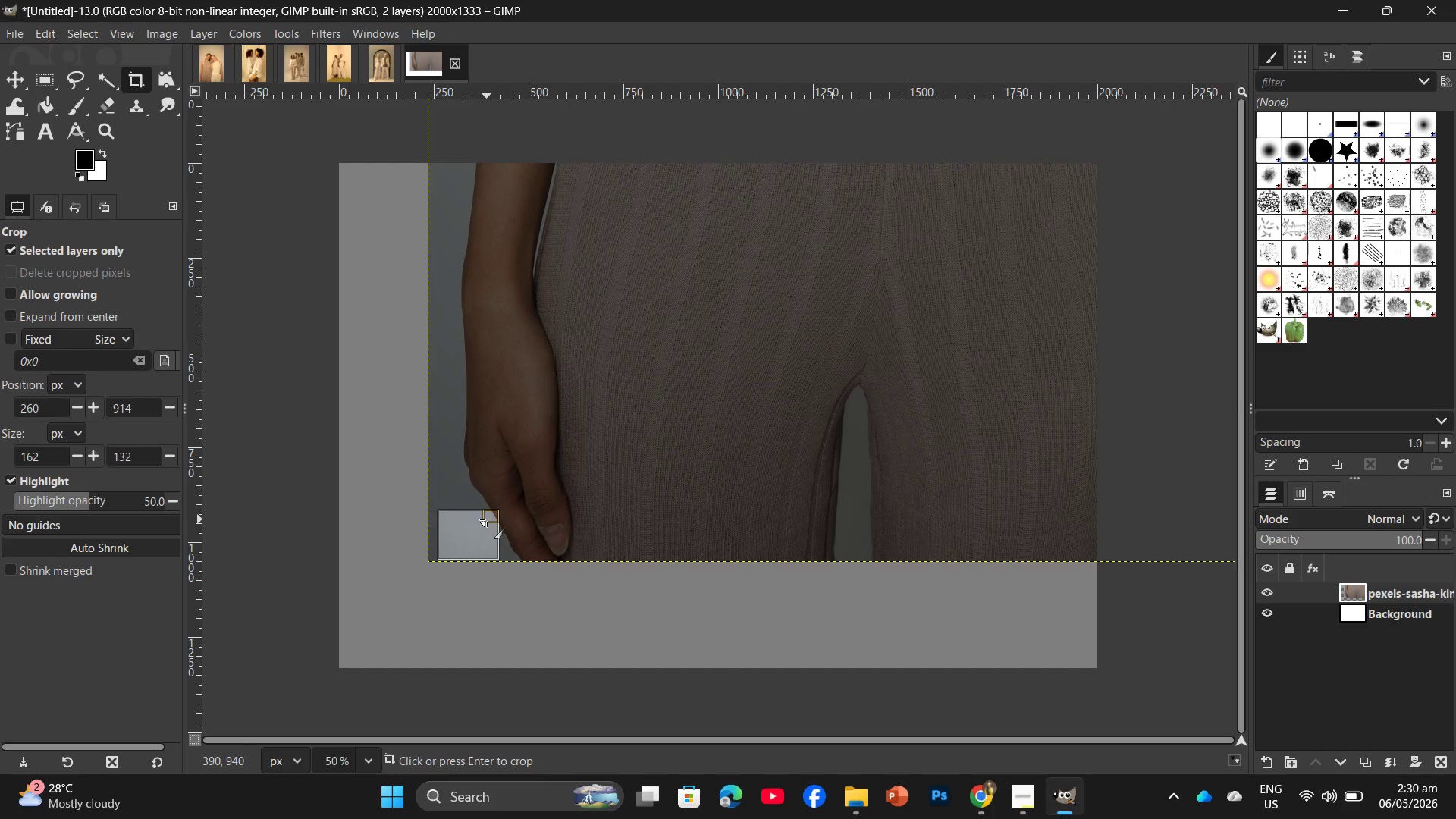 
key(Control+Z)
 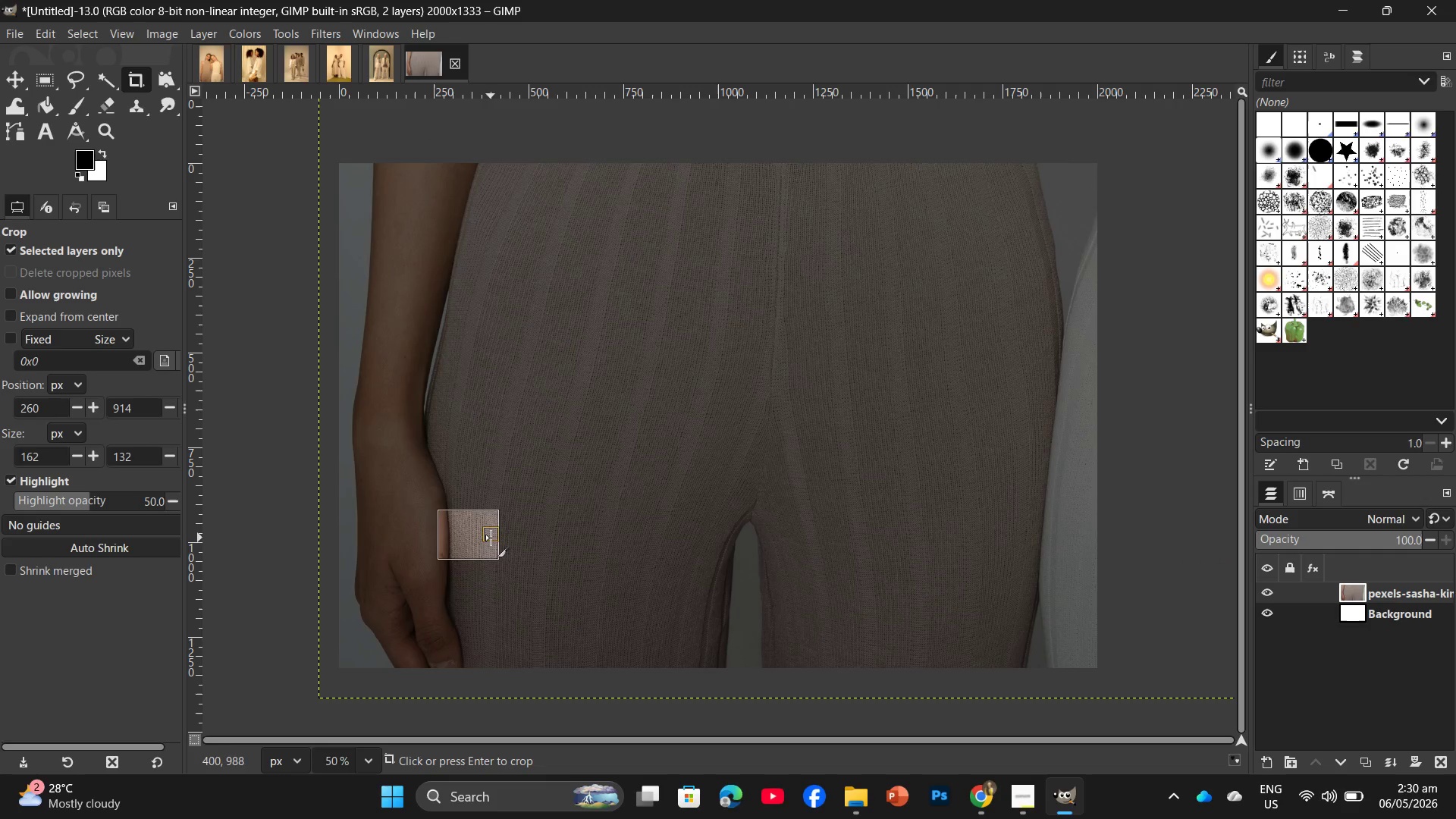 
key(Control+Z)
 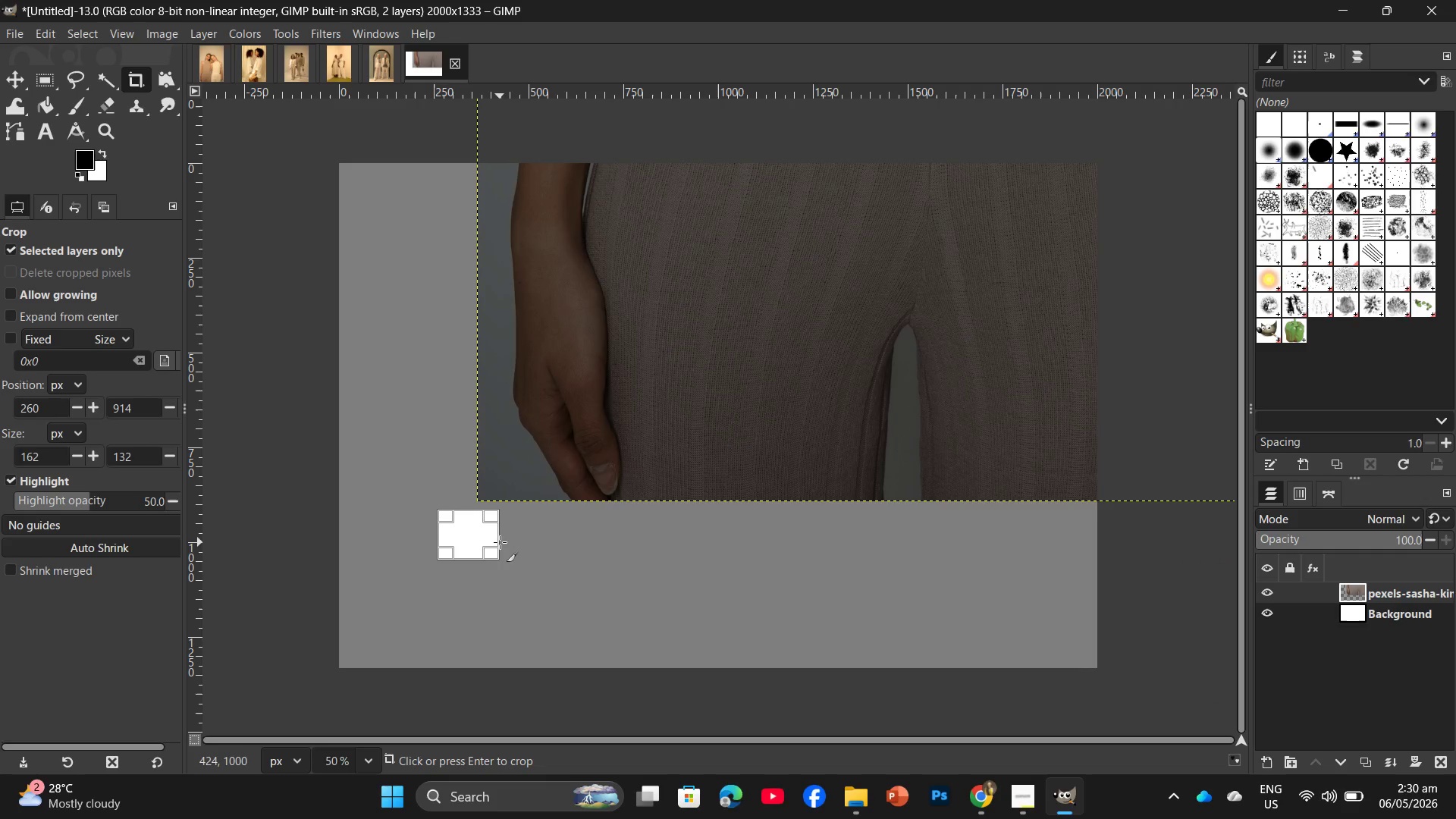 
key(Control+ControlLeft)
 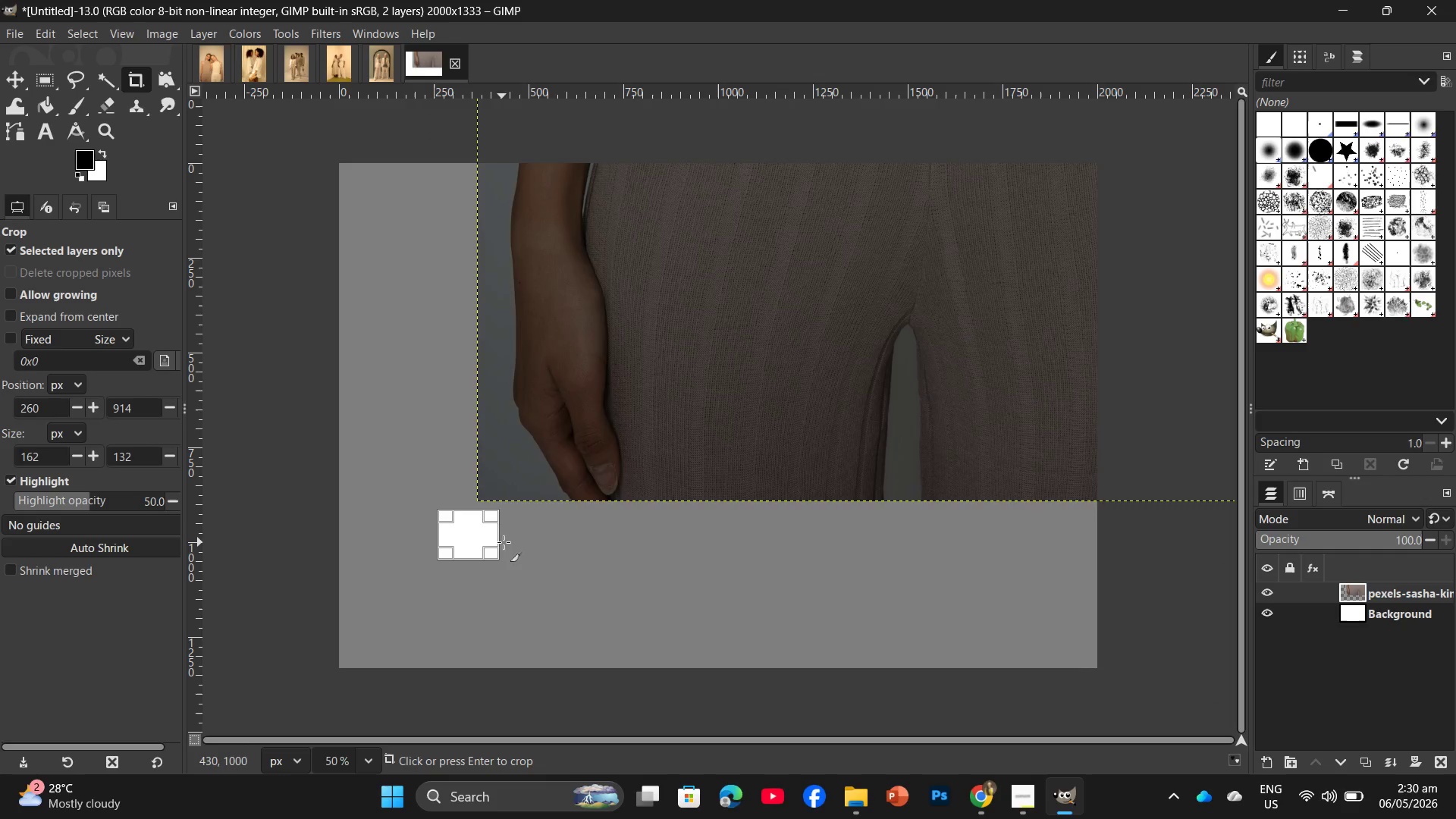 
key(Control+Z)
 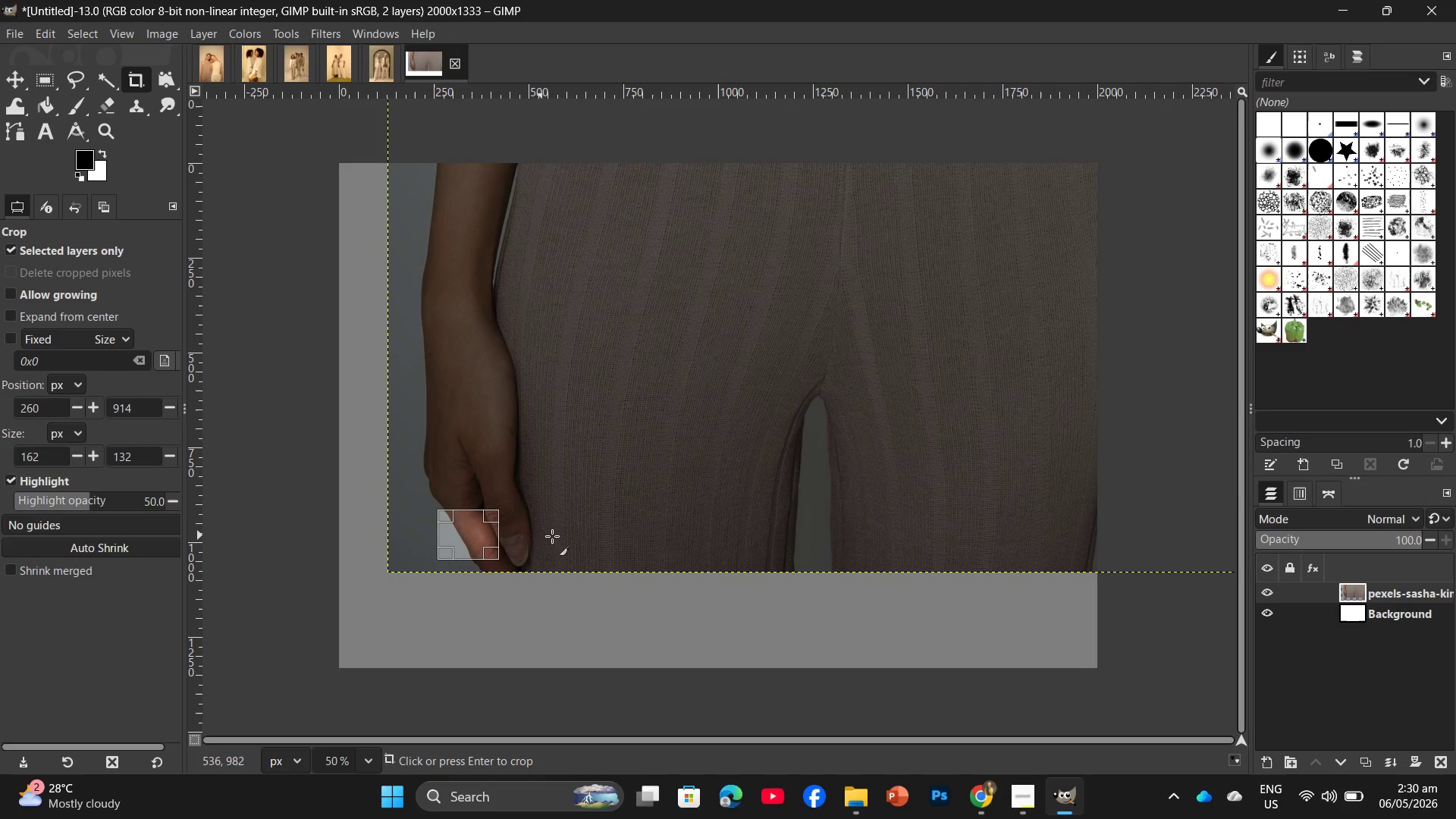 
key(Control+ControlLeft)
 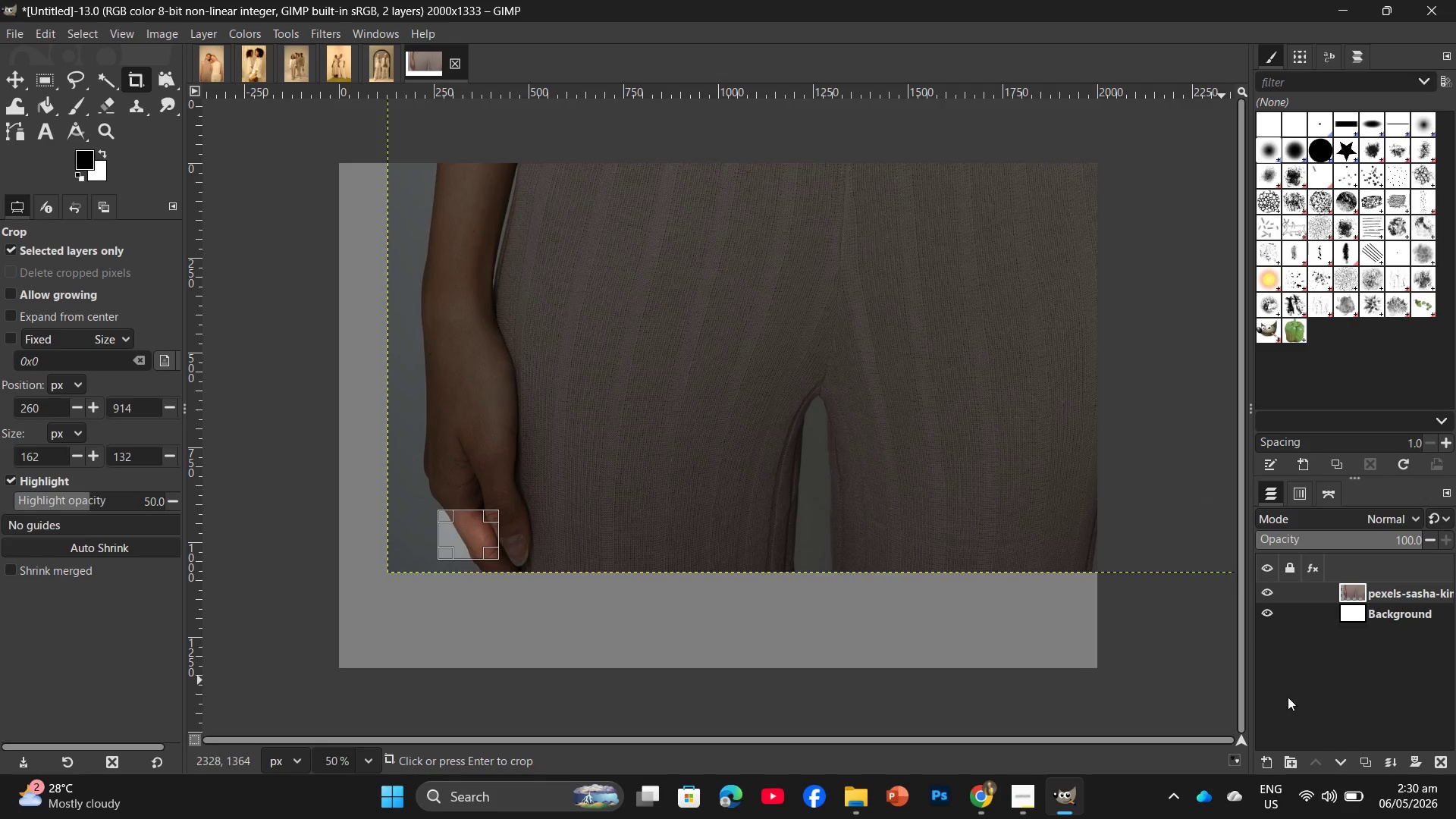 
key(Control+Z)
 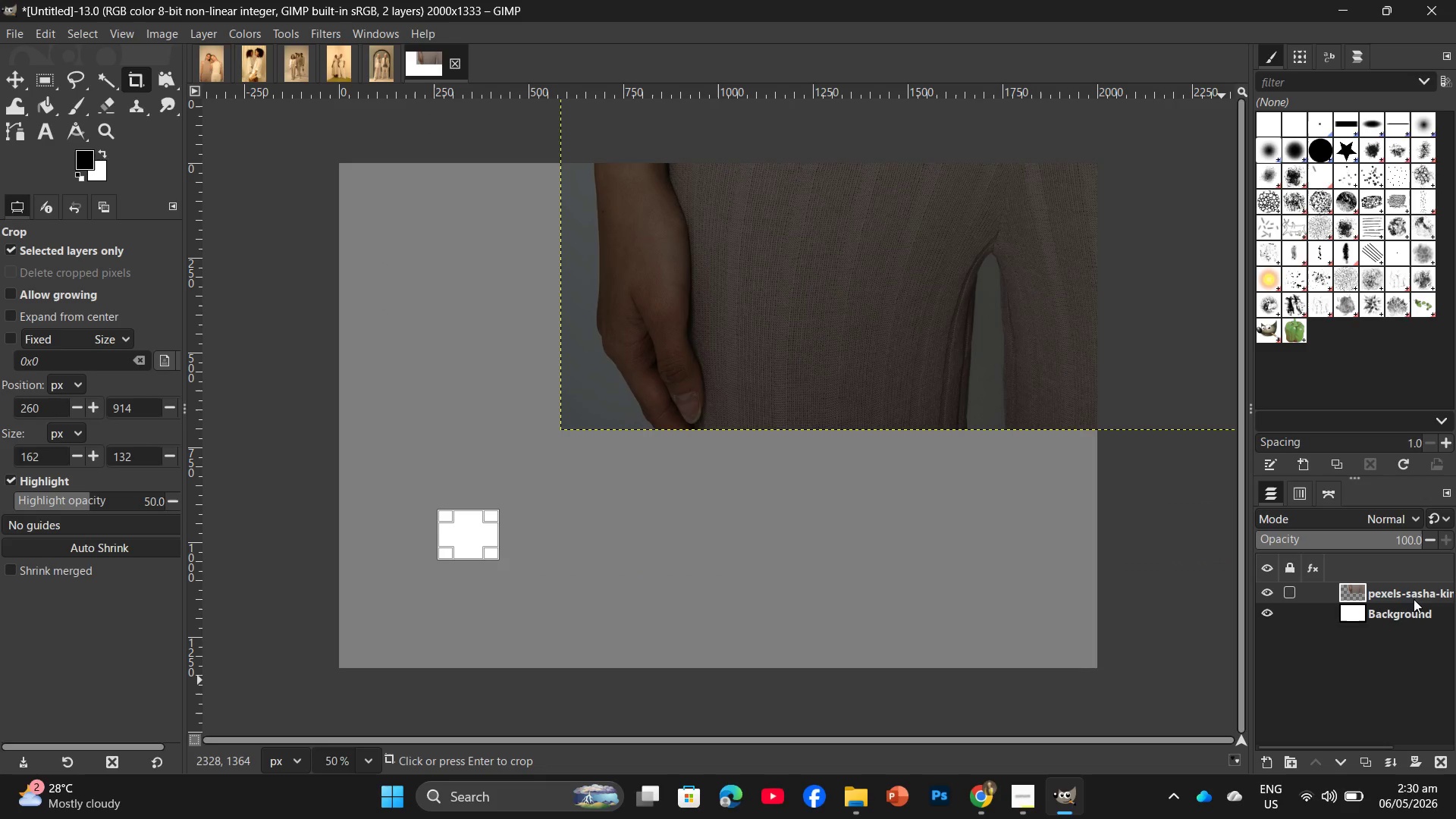 
left_click_drag(start_coordinate=[1413, 595], to_coordinate=[1440, 757])
 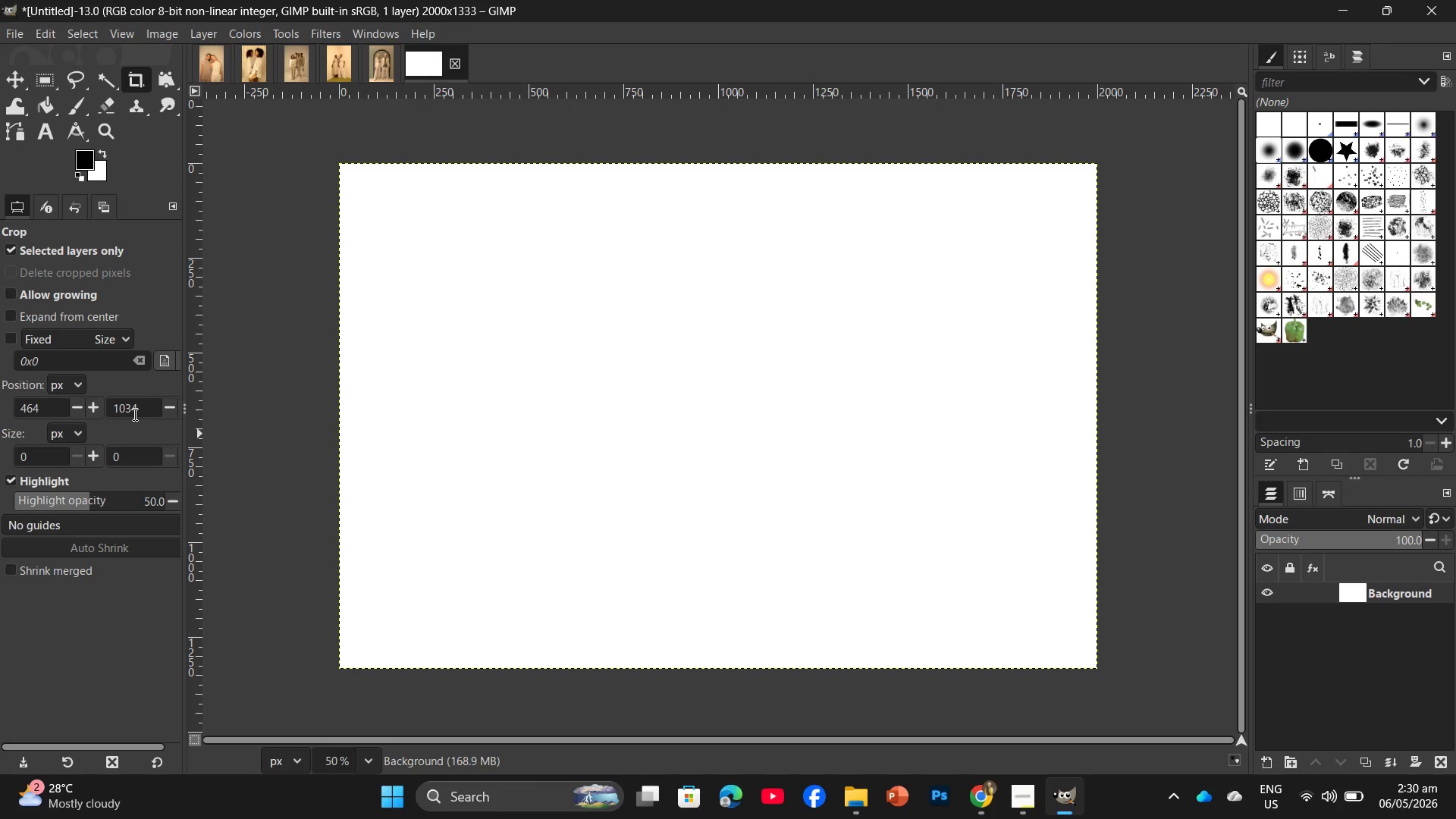 
scroll: coordinate [736, 698], scroll_direction: down, amount: 1.0
 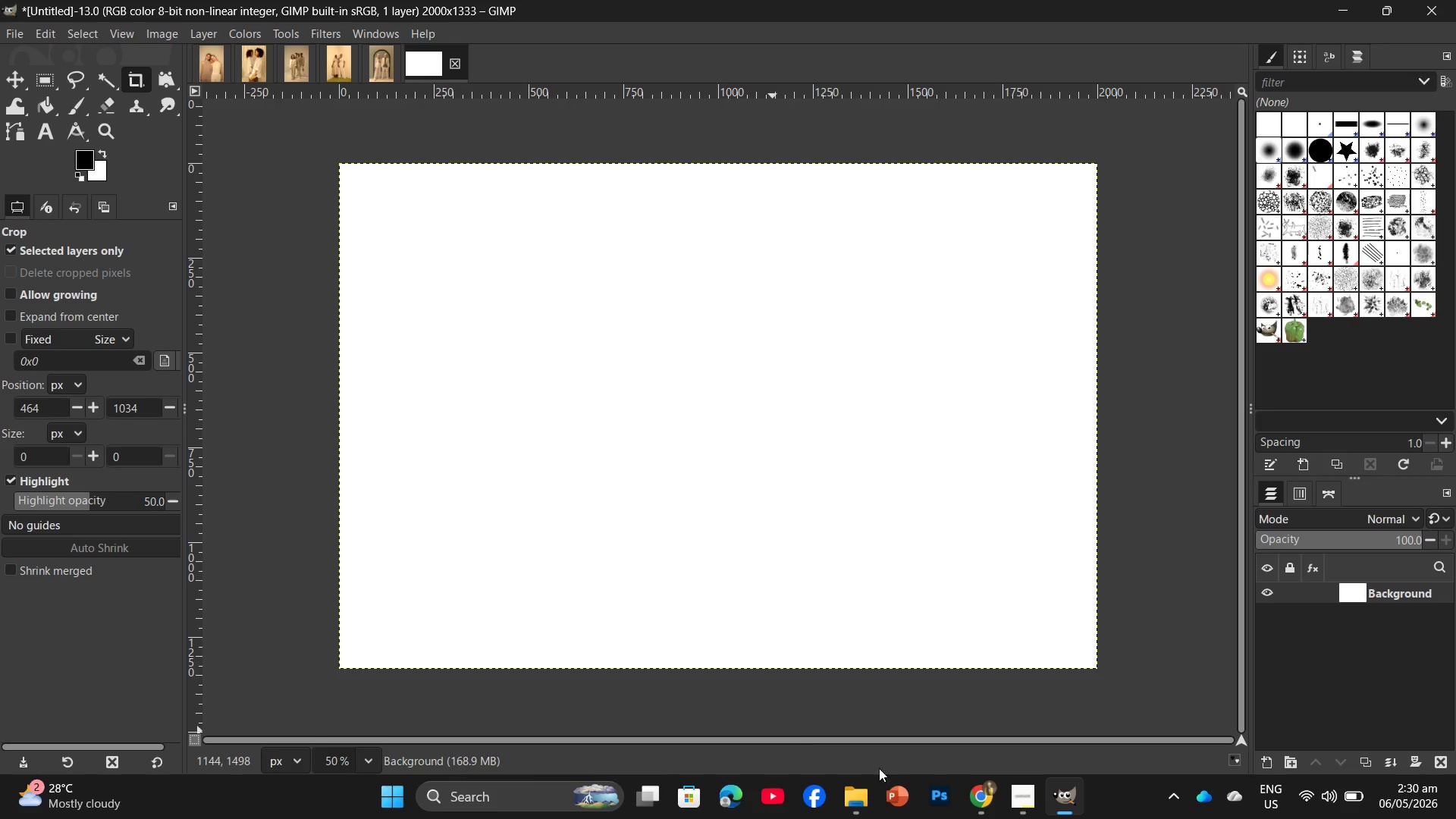 
mouse_move([971, 794])
 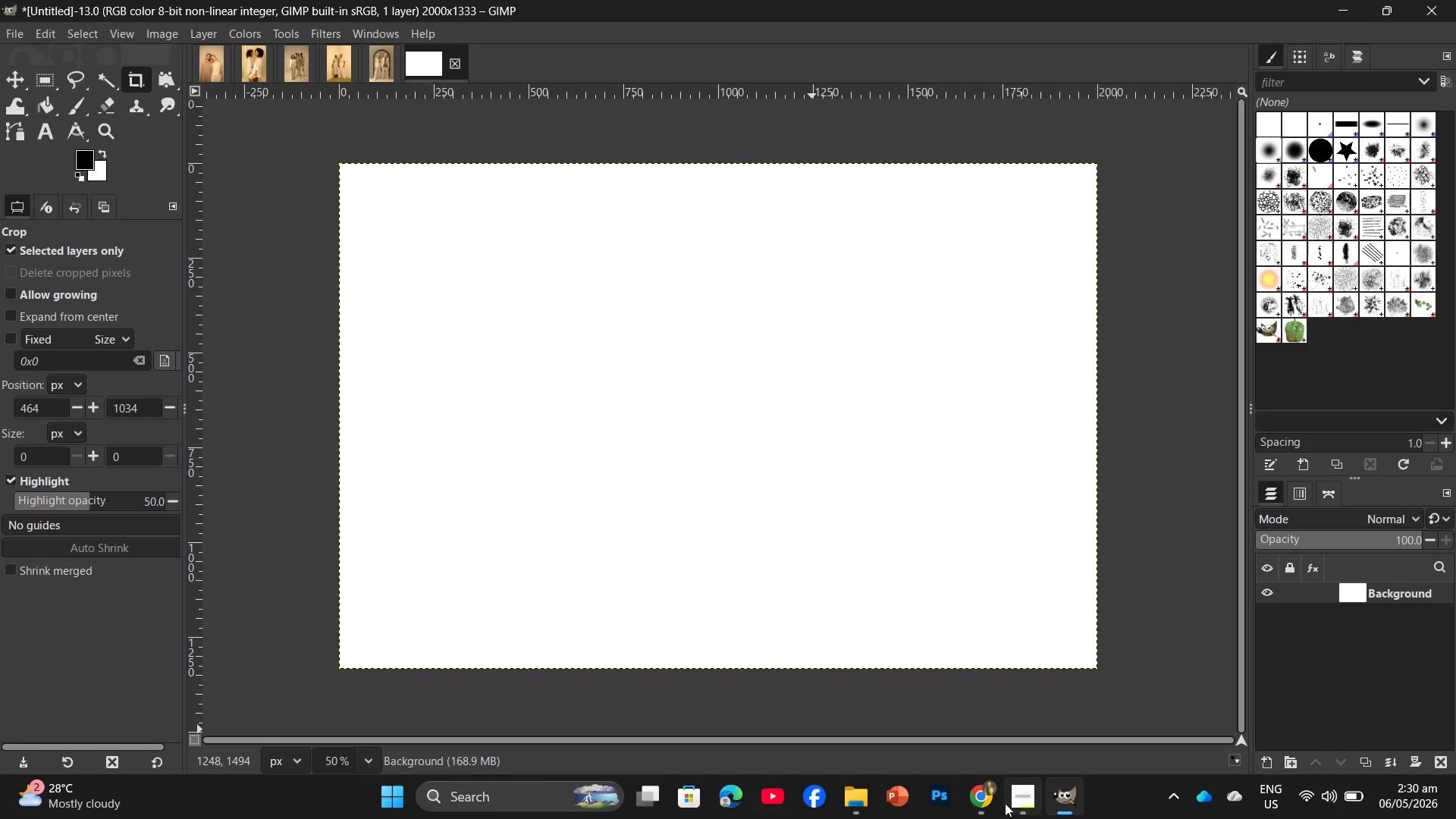 
left_click([1036, 802])